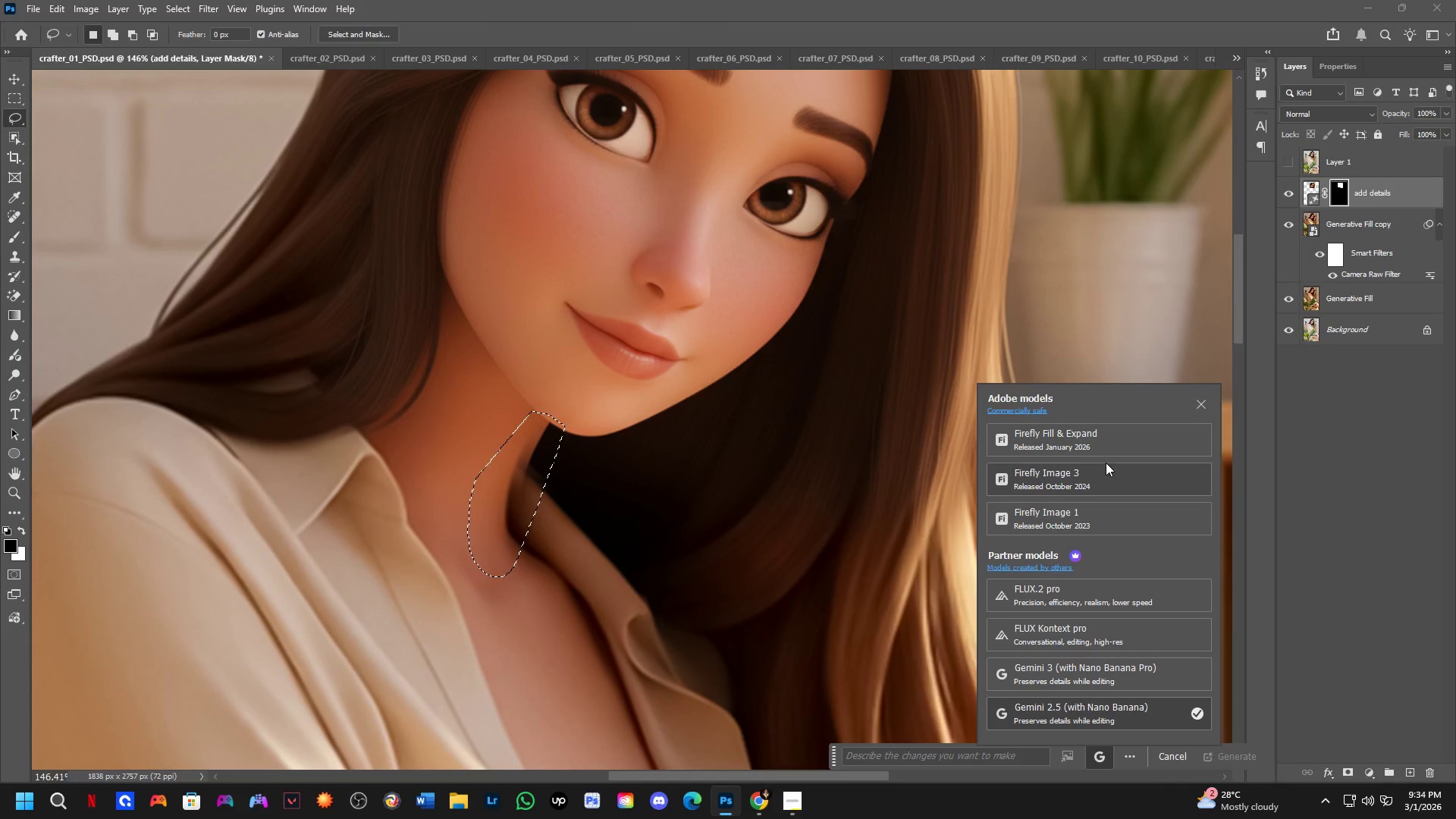 
left_click([1106, 481])
 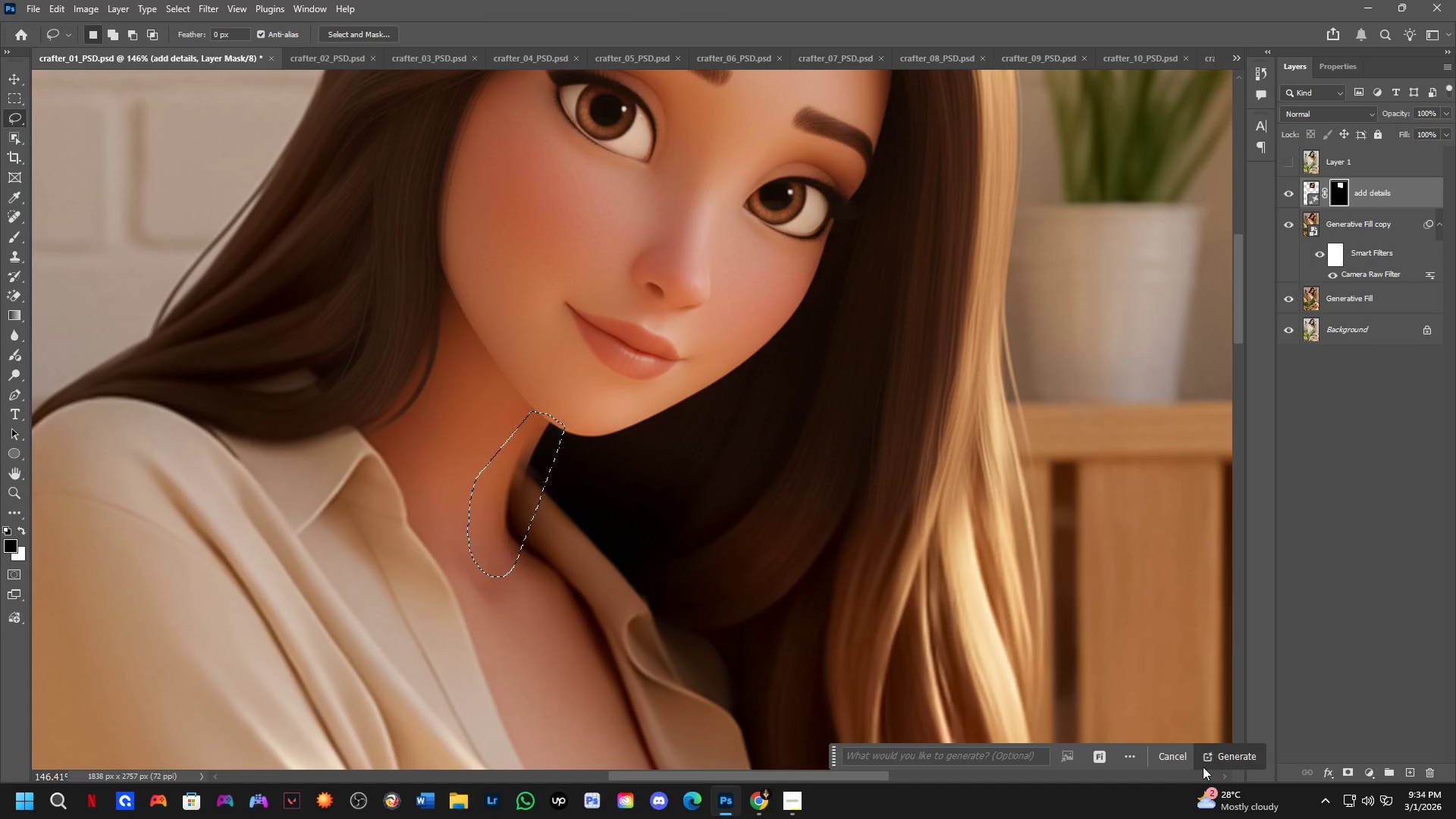 
left_click([1222, 764])
 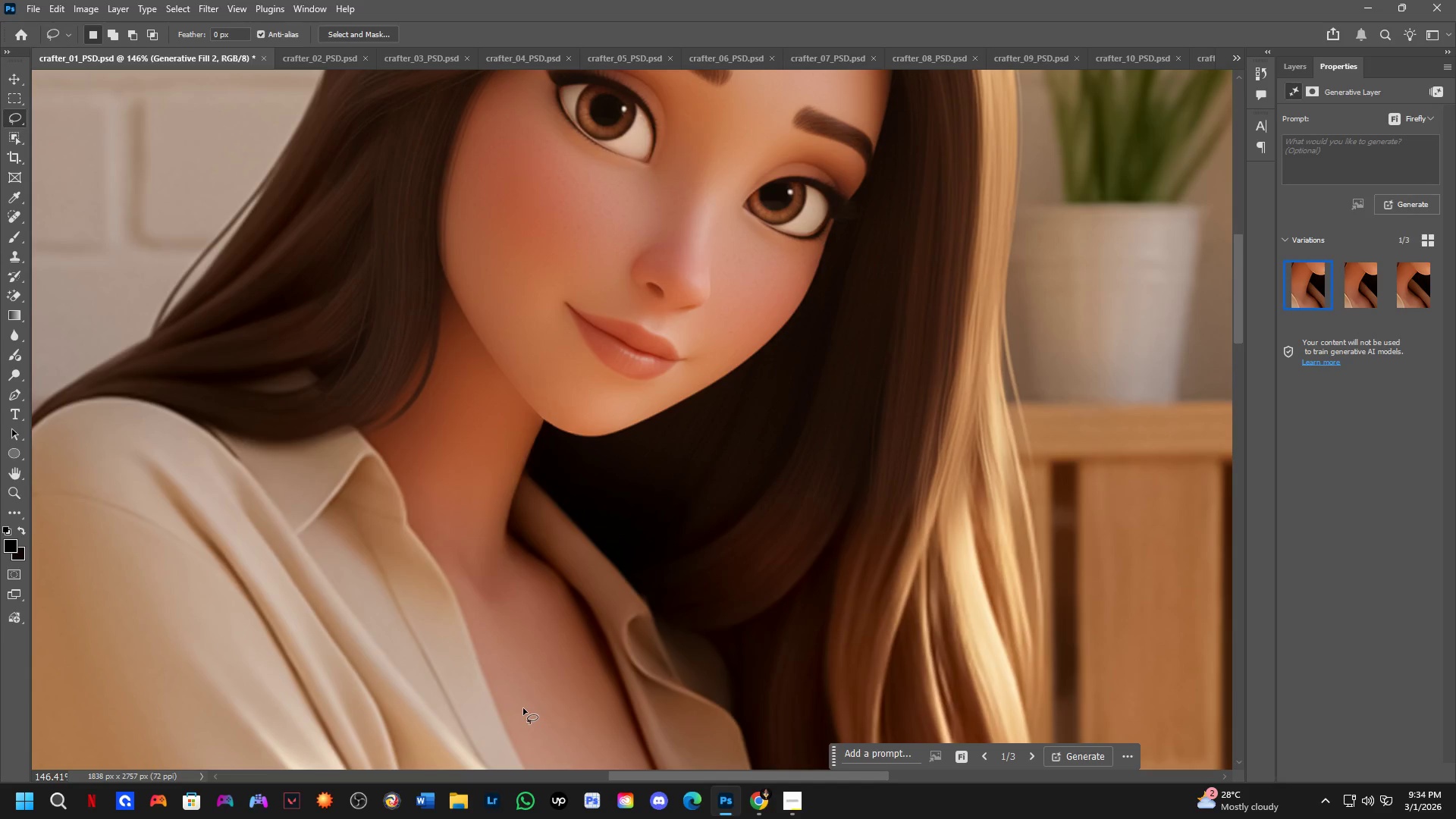 
wait(29.55)
 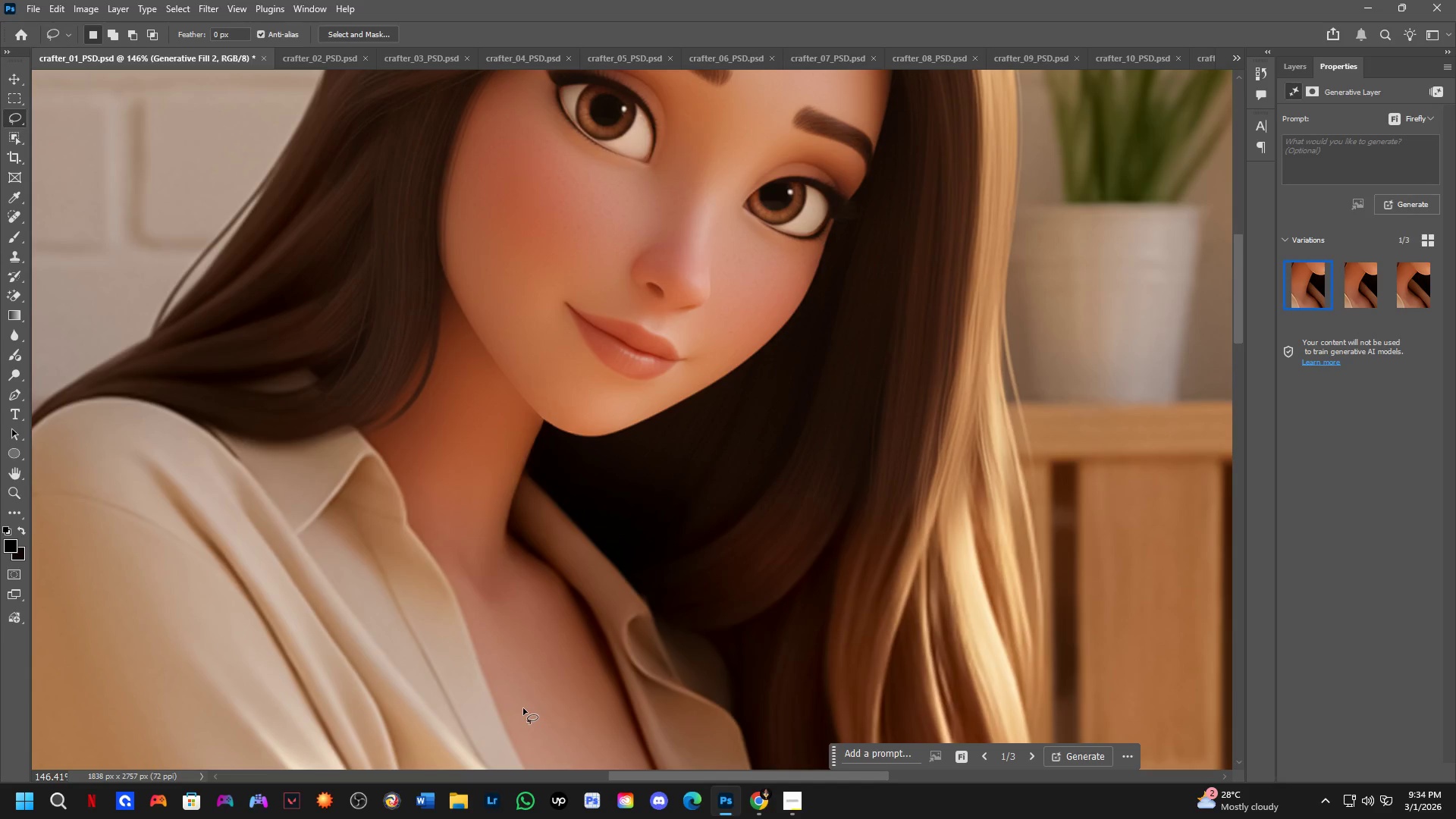 
scroll: coordinate [560, 626], scroll_direction: down, amount: 5.0
 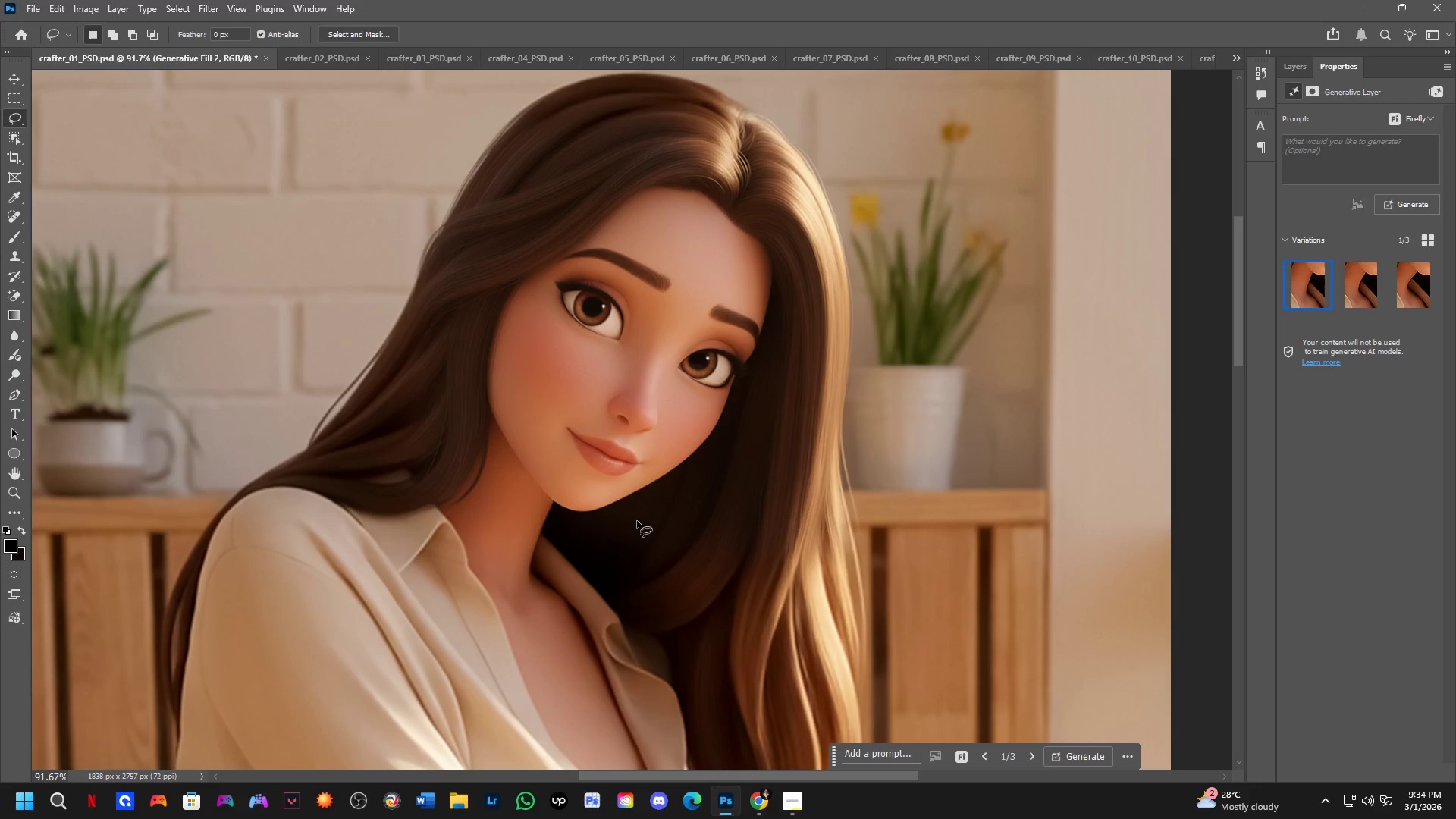 
hold_key(key=Space, duration=0.44)
 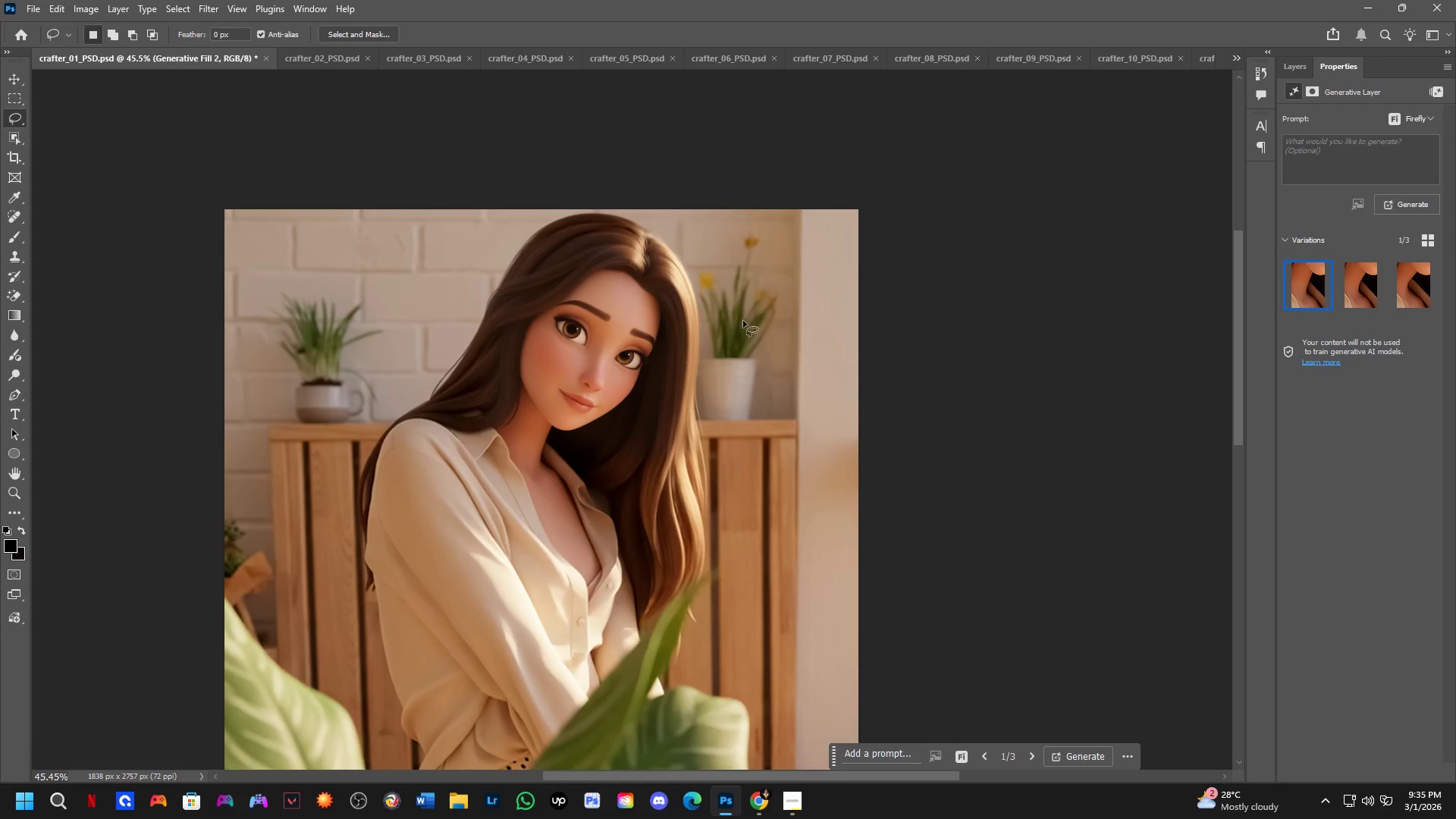 
left_click_drag(start_coordinate=[645, 516], to_coordinate=[604, 486])
 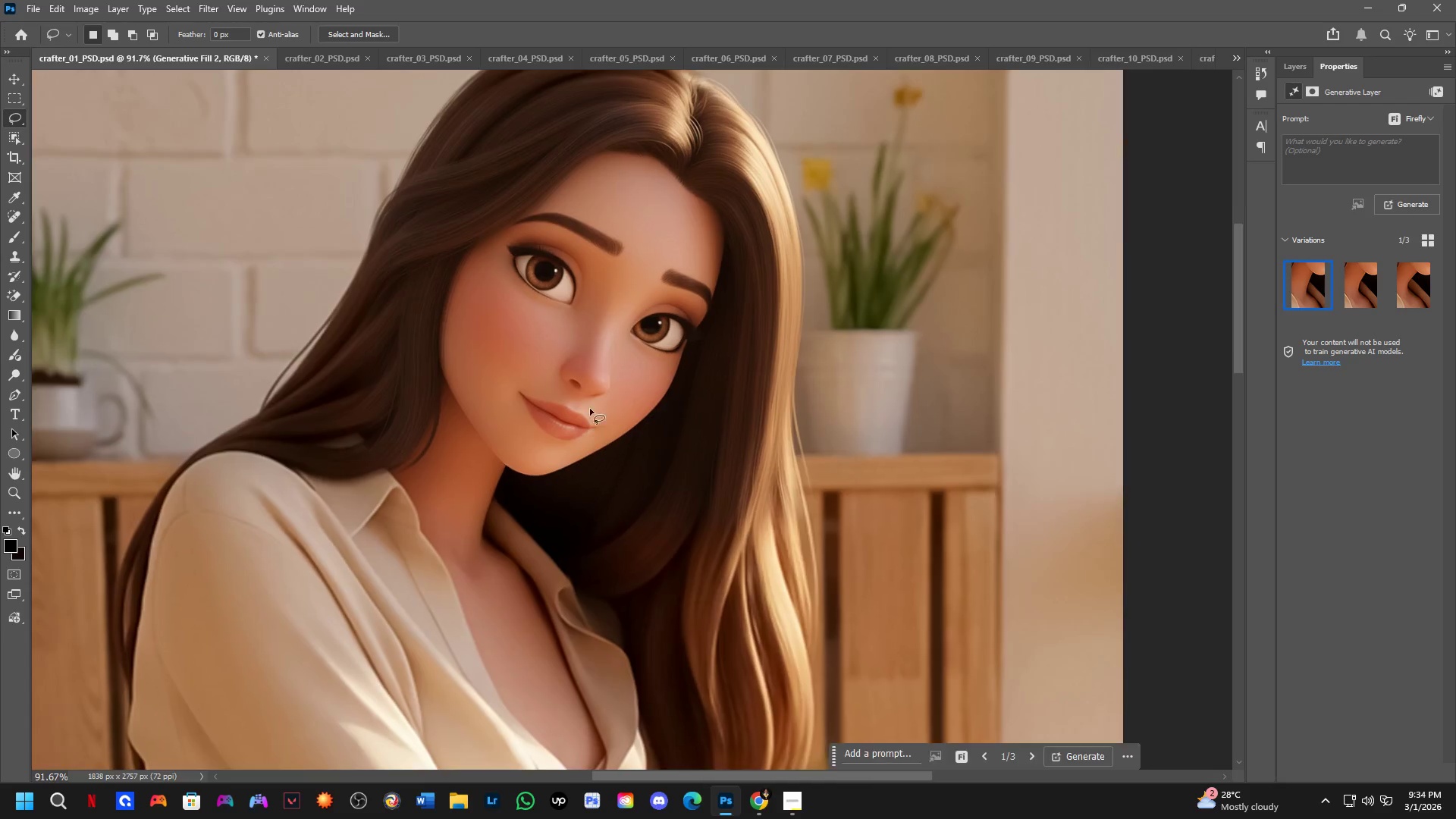 
key(Shift+ShiftLeft)
 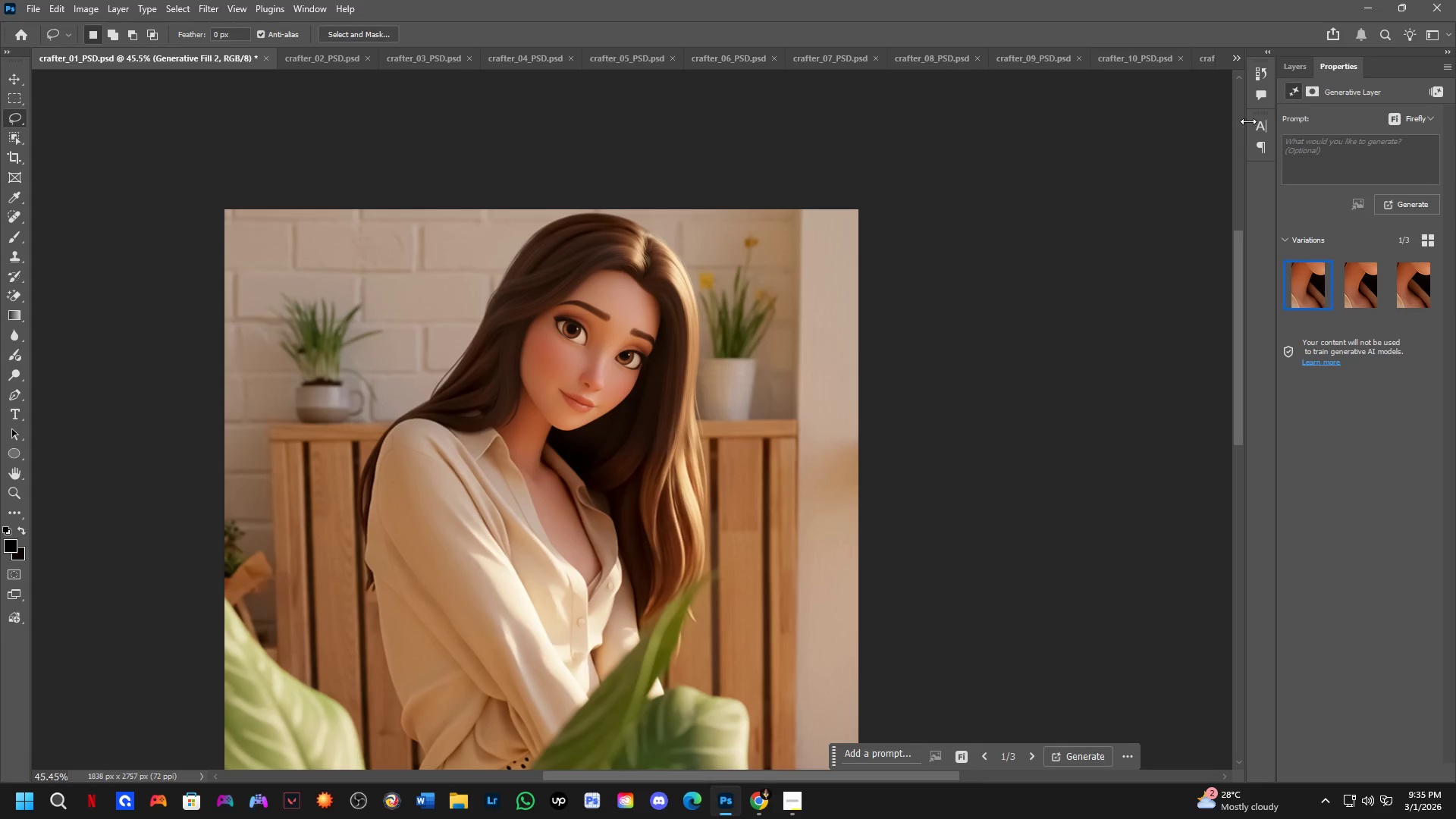 
scroll: coordinate [599, 381], scroll_direction: down, amount: 4.0
 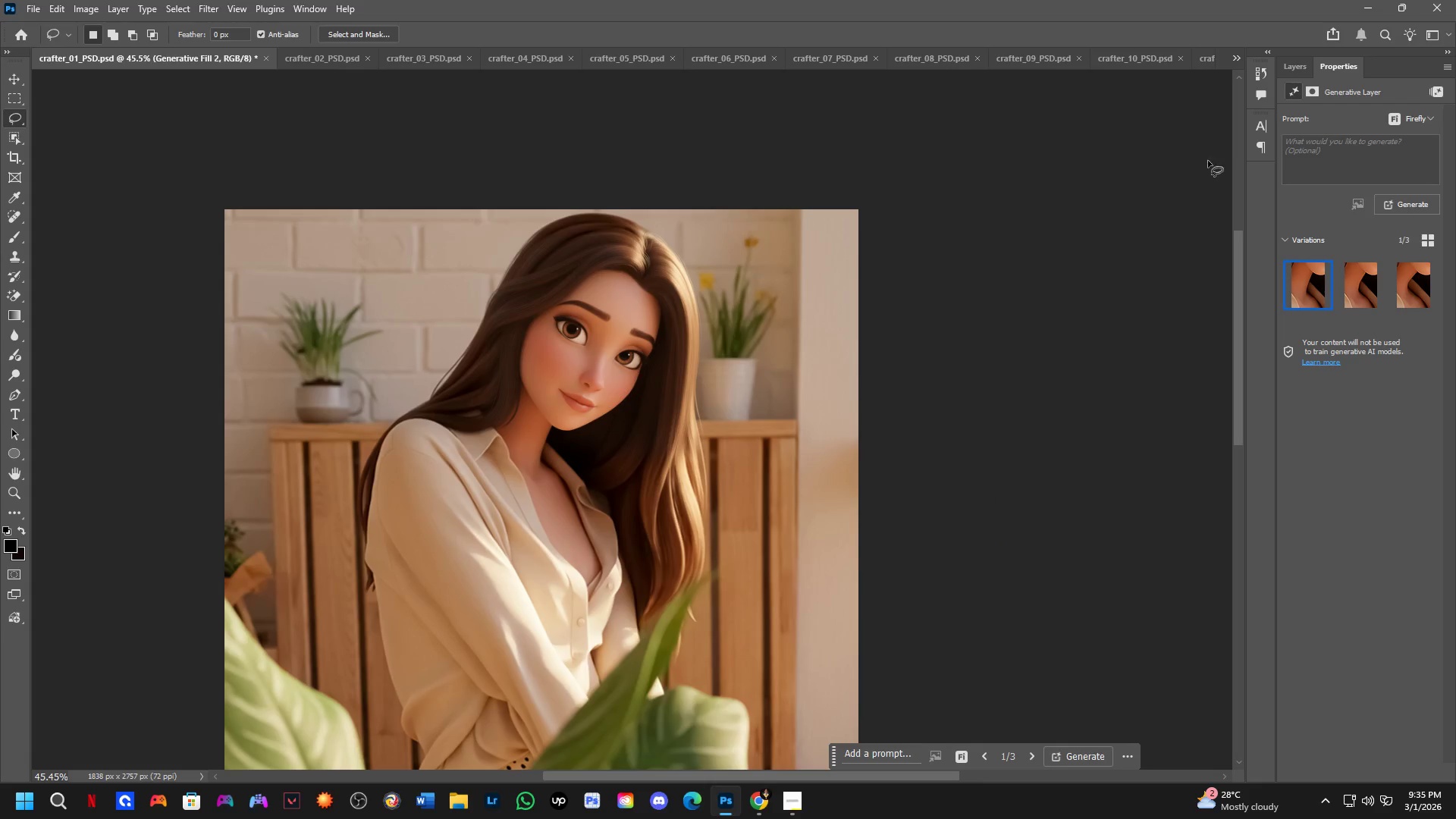 
left_click([1293, 67])
 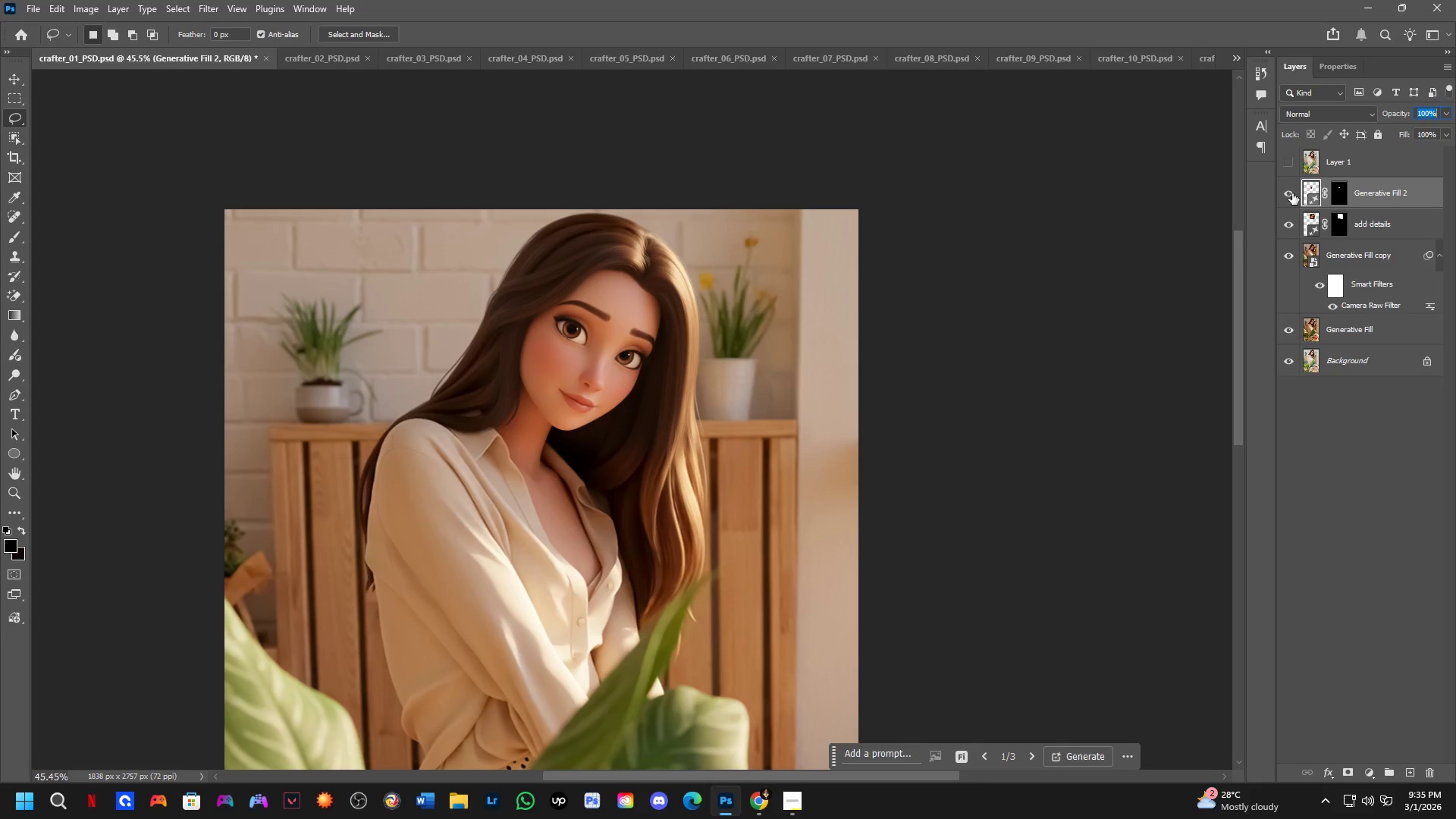 
key(NumpadEnter)
 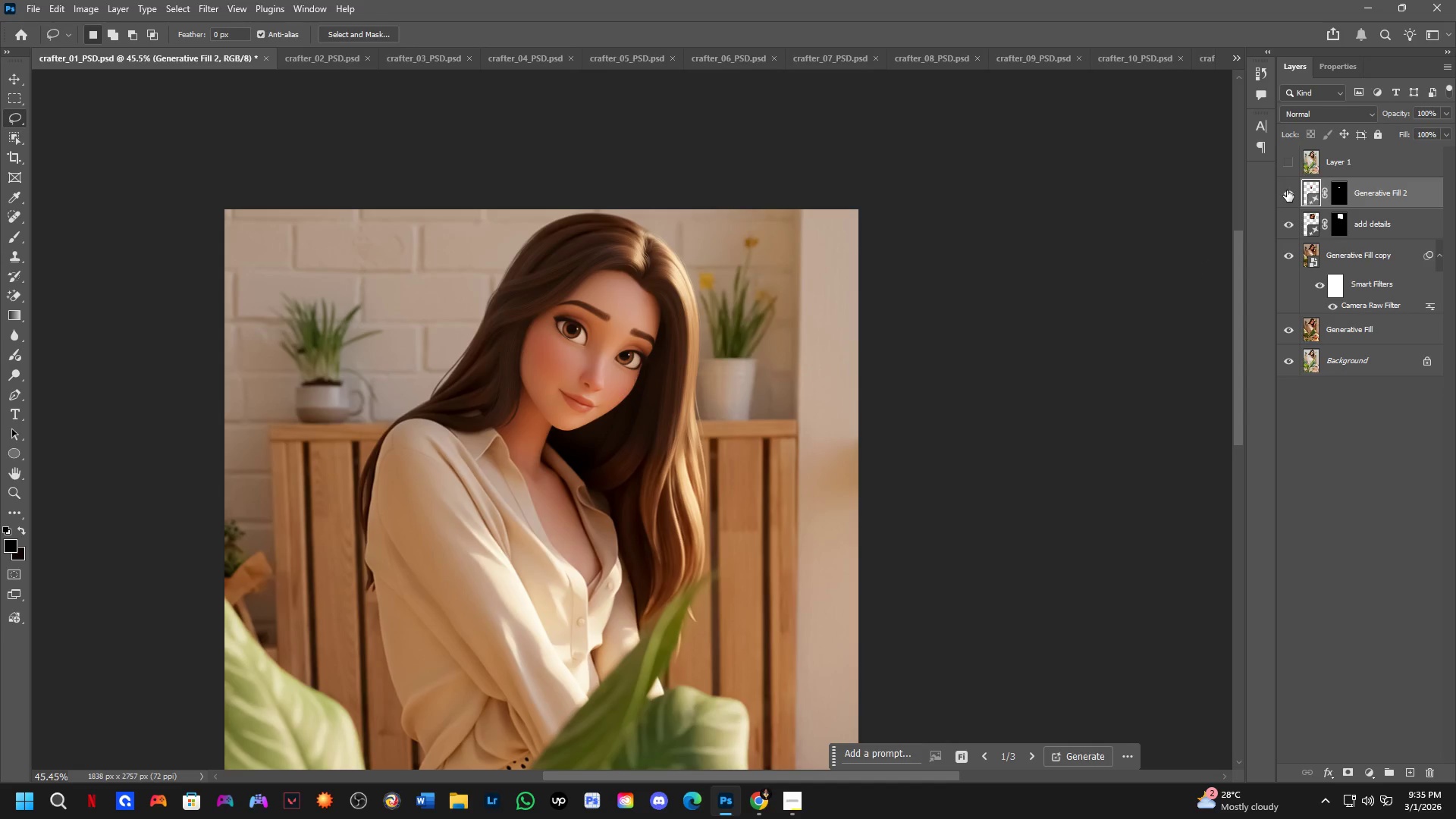 
double_click([1287, 190])
 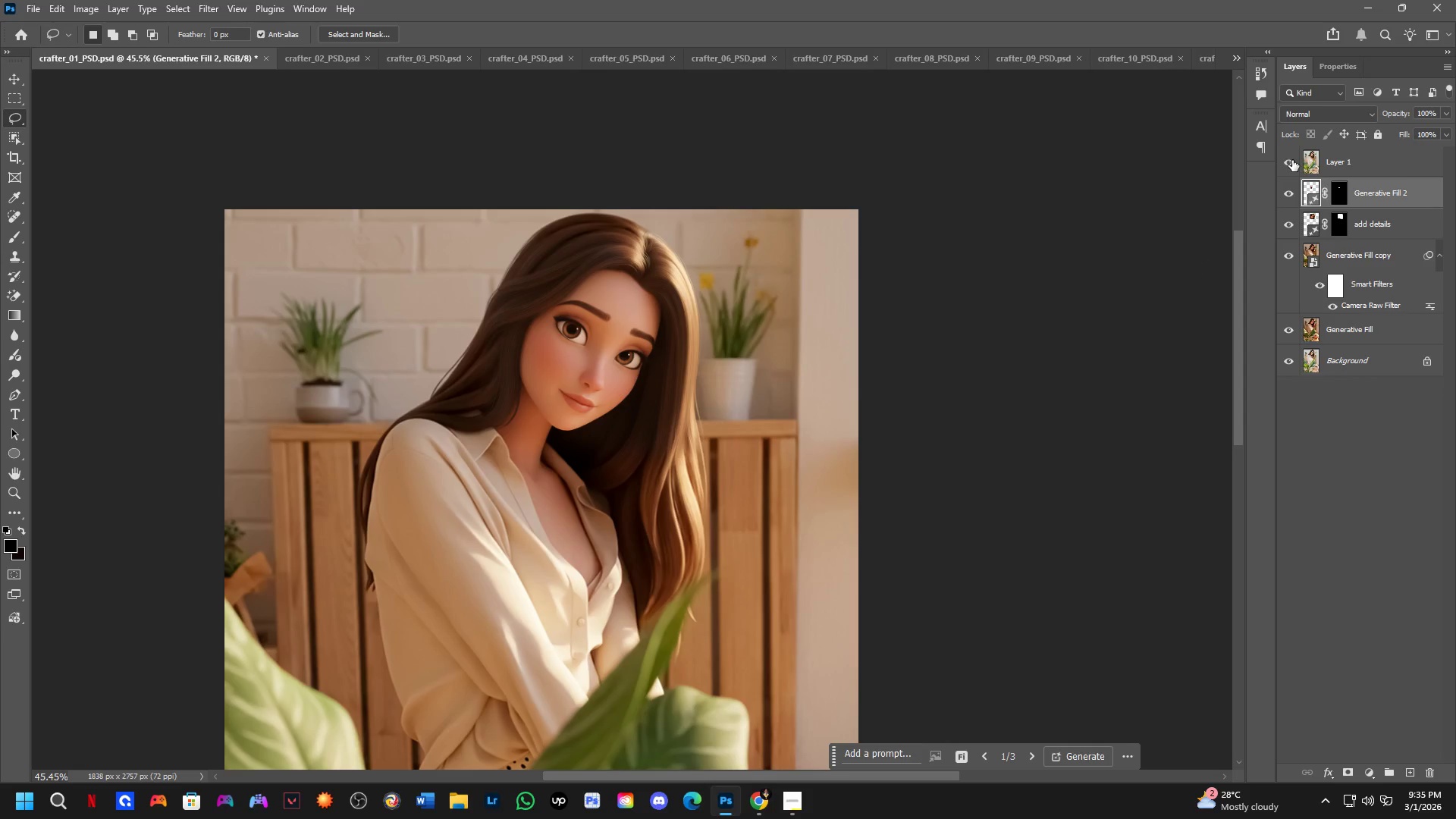 
double_click([1292, 160])
 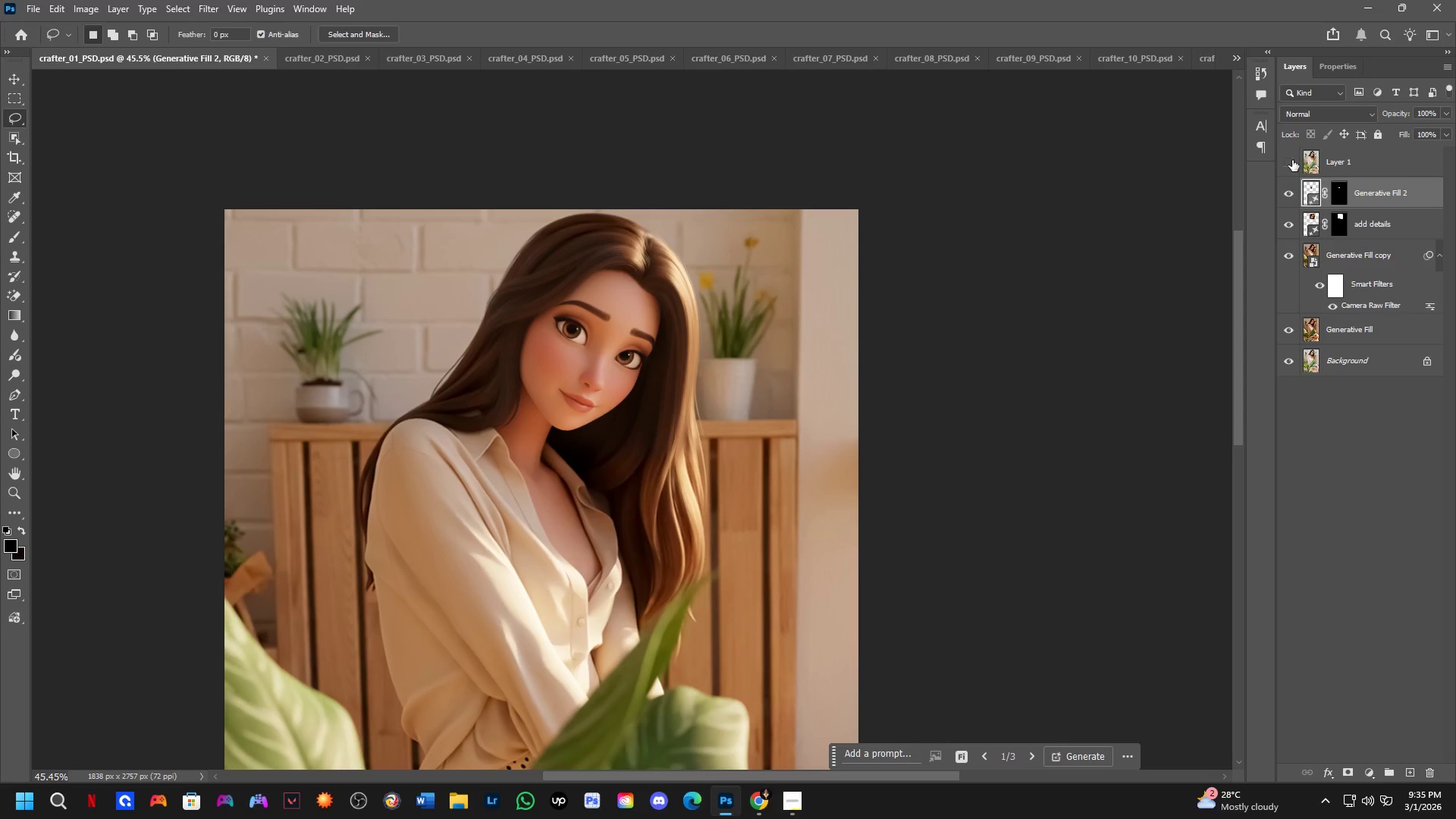 
left_click([1292, 160])
 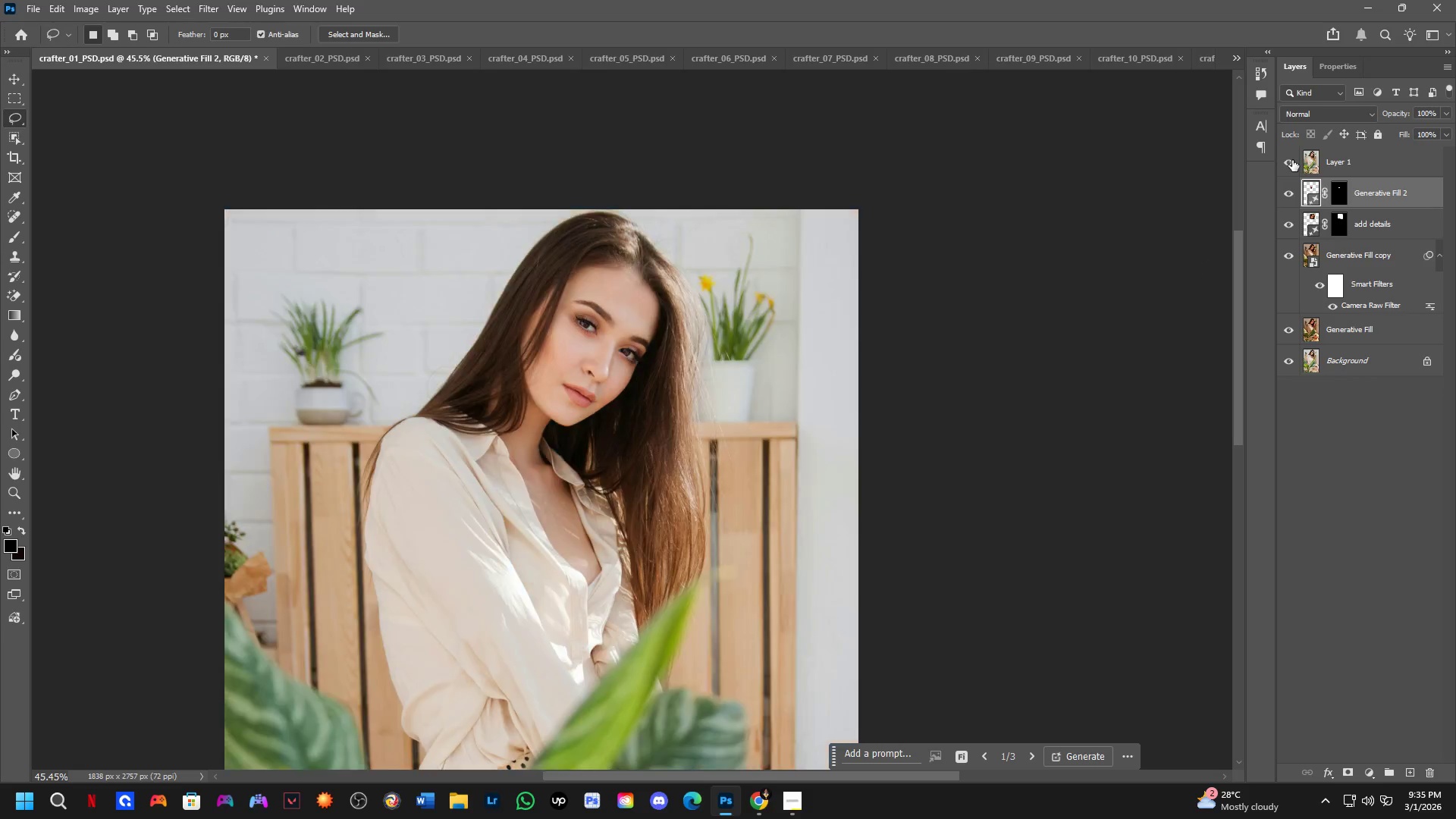 
double_click([1292, 160])
 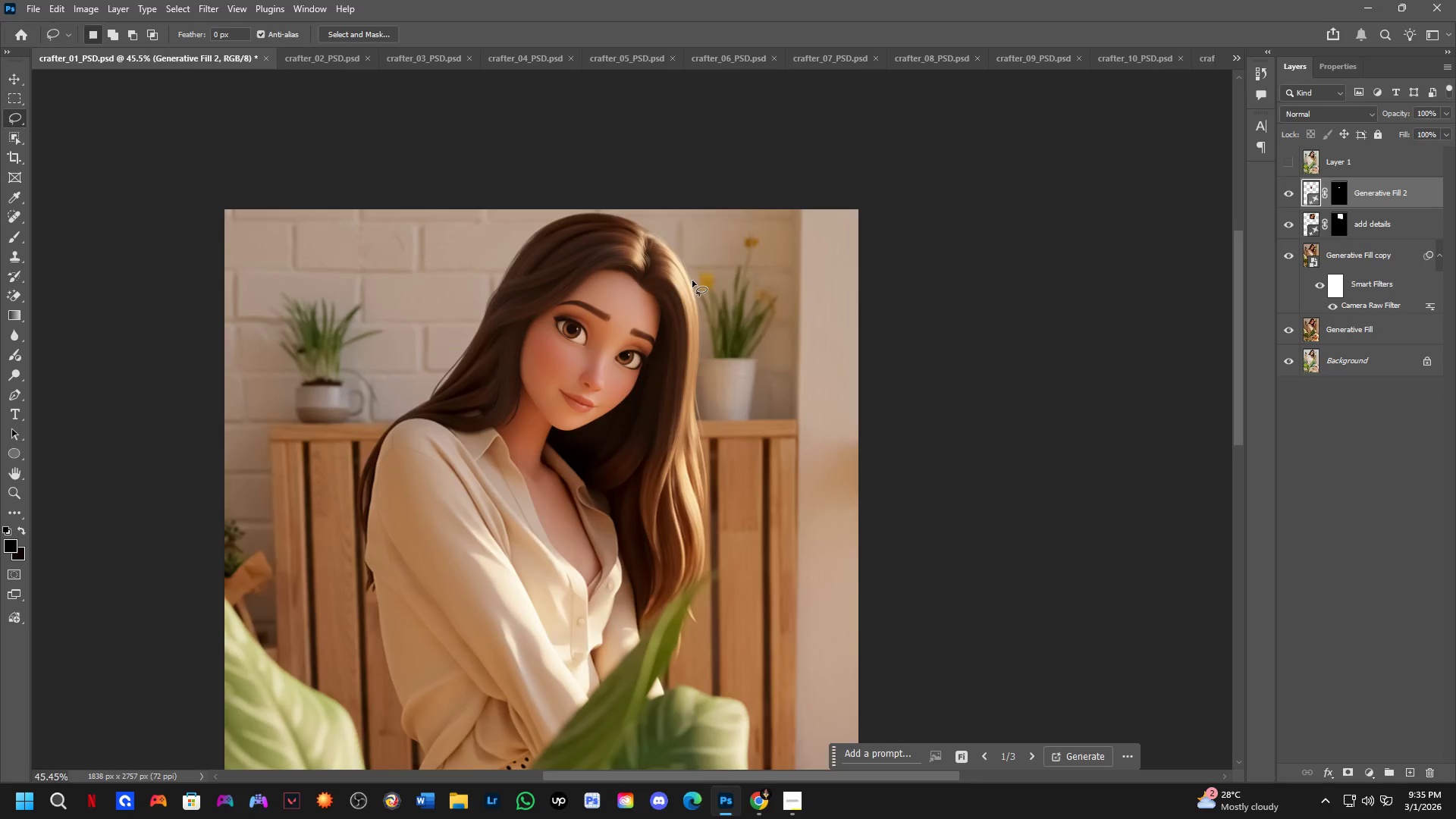 
scroll: coordinate [513, 293], scroll_direction: down, amount: 5.0
 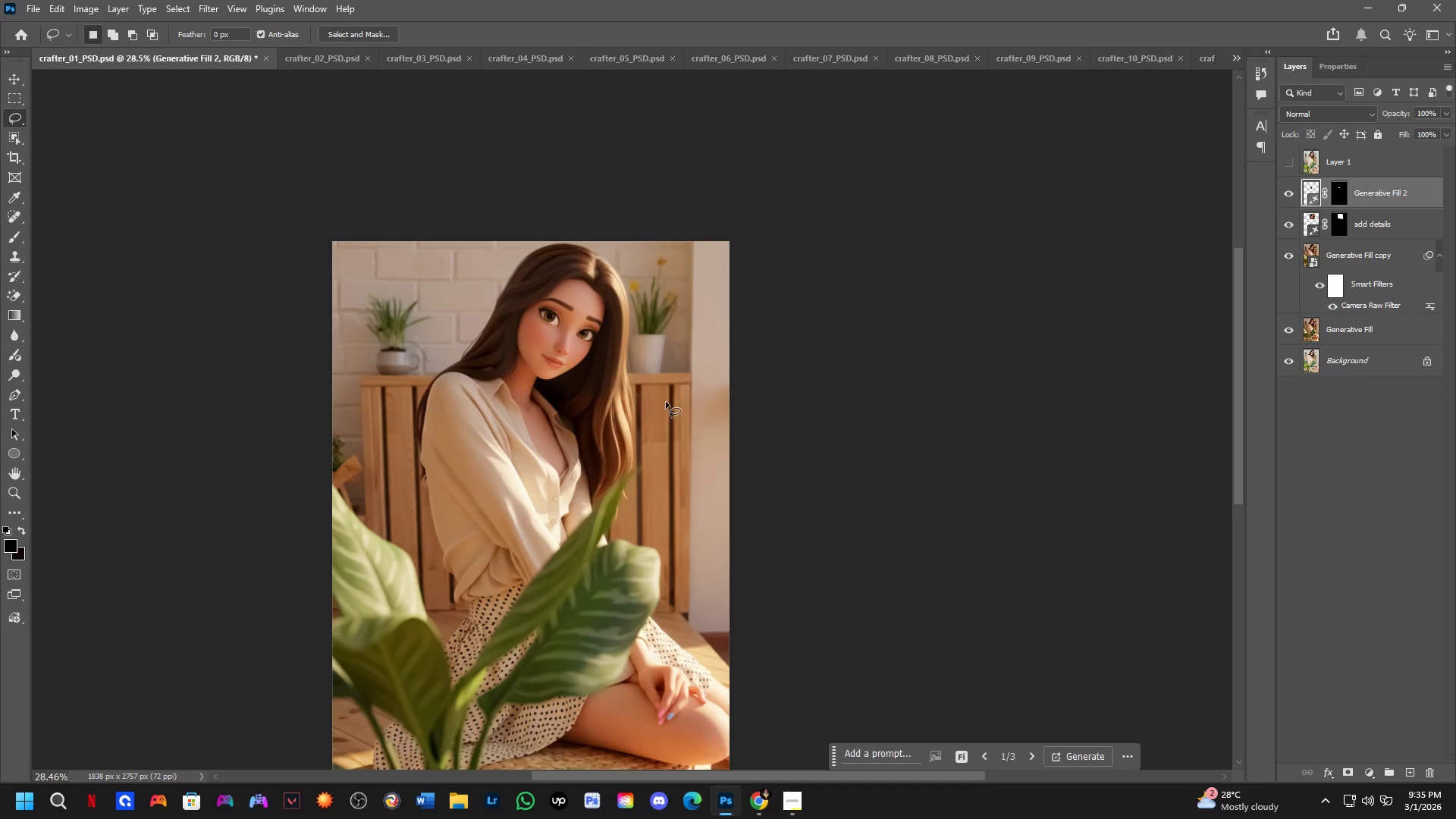 
hold_key(key=Space, duration=0.52)
 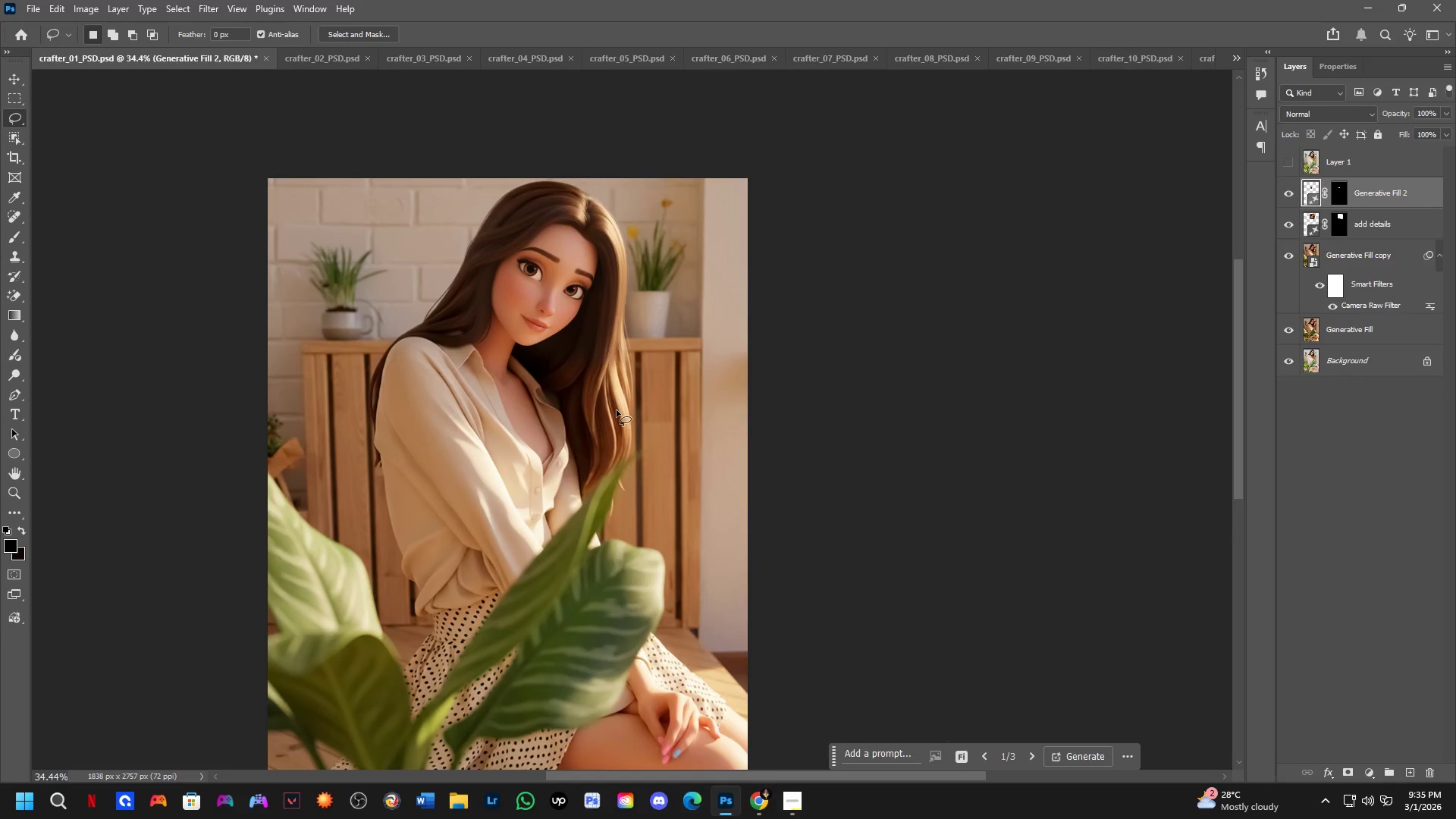 
left_click_drag(start_coordinate=[668, 407], to_coordinate=[665, 384])
 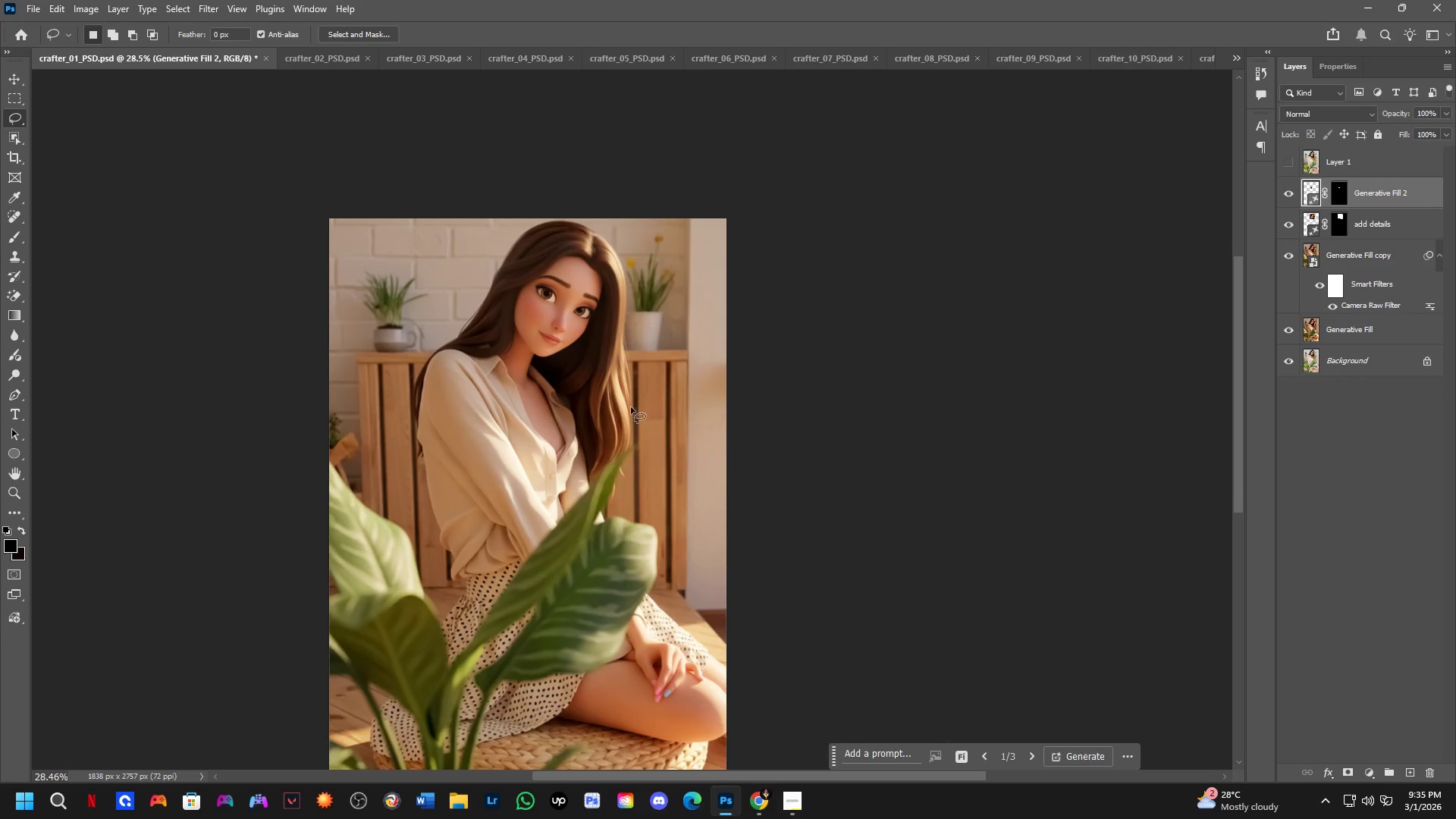 
scroll: coordinate [623, 409], scroll_direction: up, amount: 2.0
 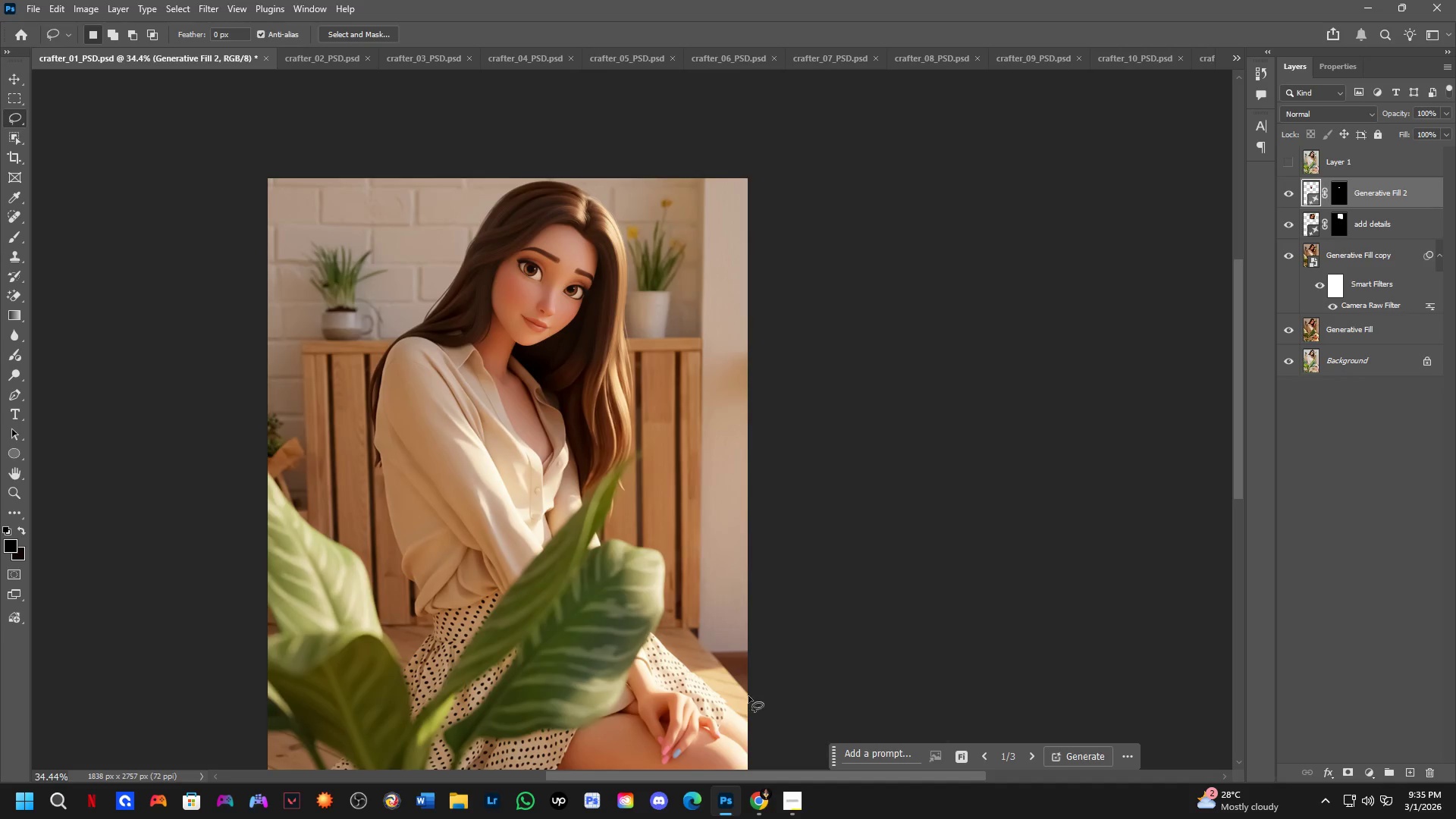 
key(Shift+ShiftLeft)
 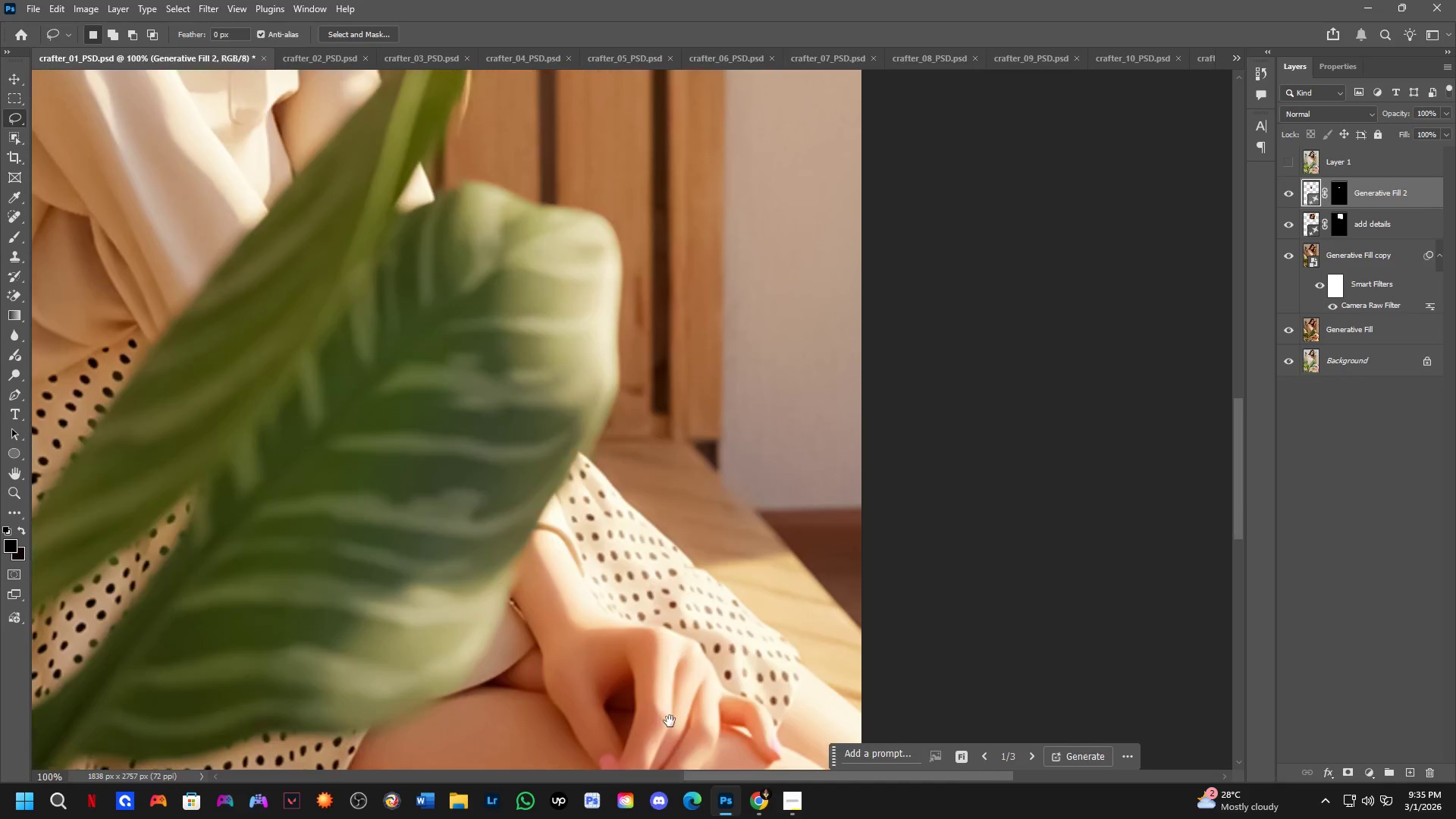 
hold_key(key=Space, duration=0.45)
 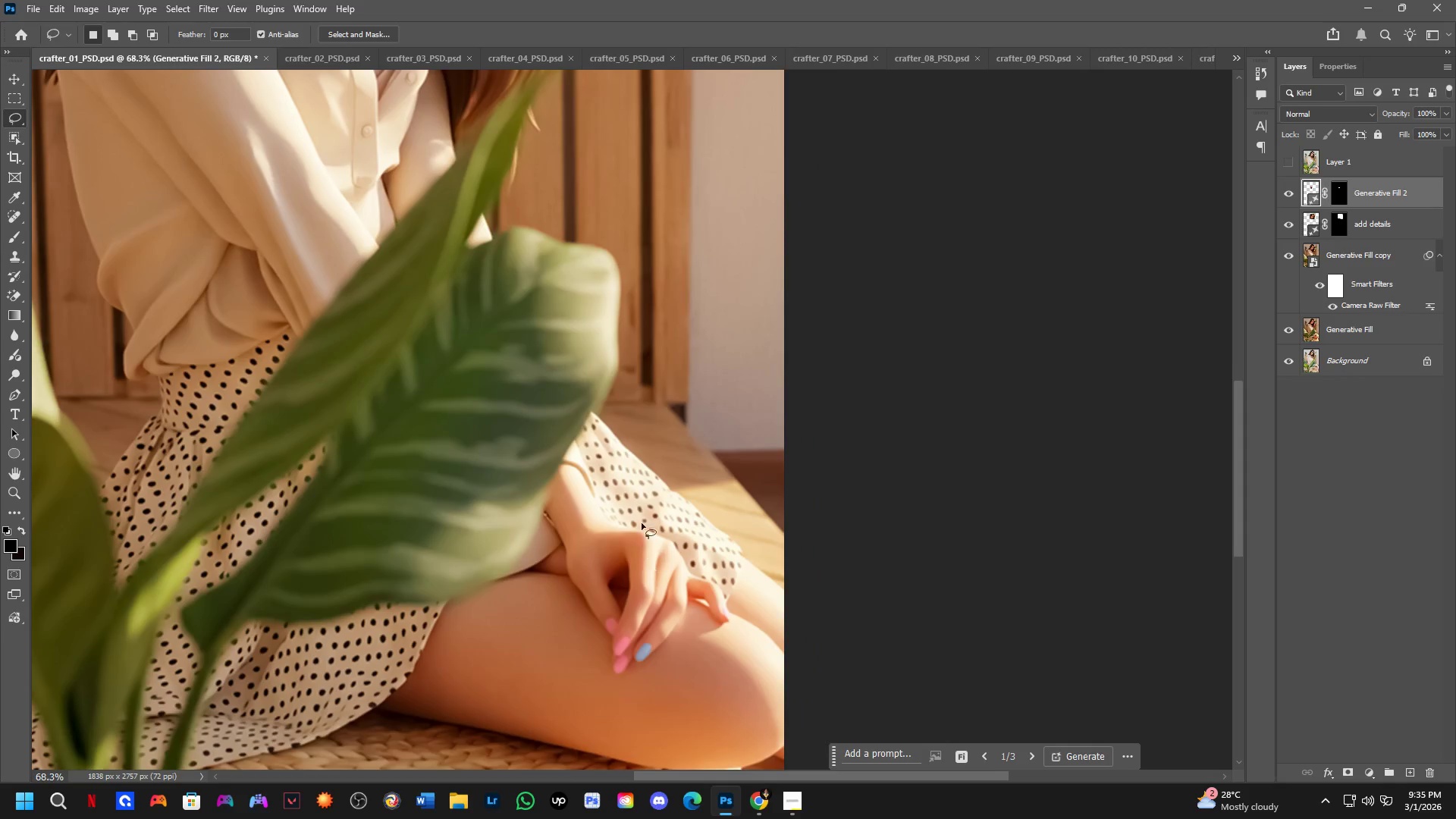 
scroll: coordinate [674, 733], scroll_direction: up, amount: 5.0
 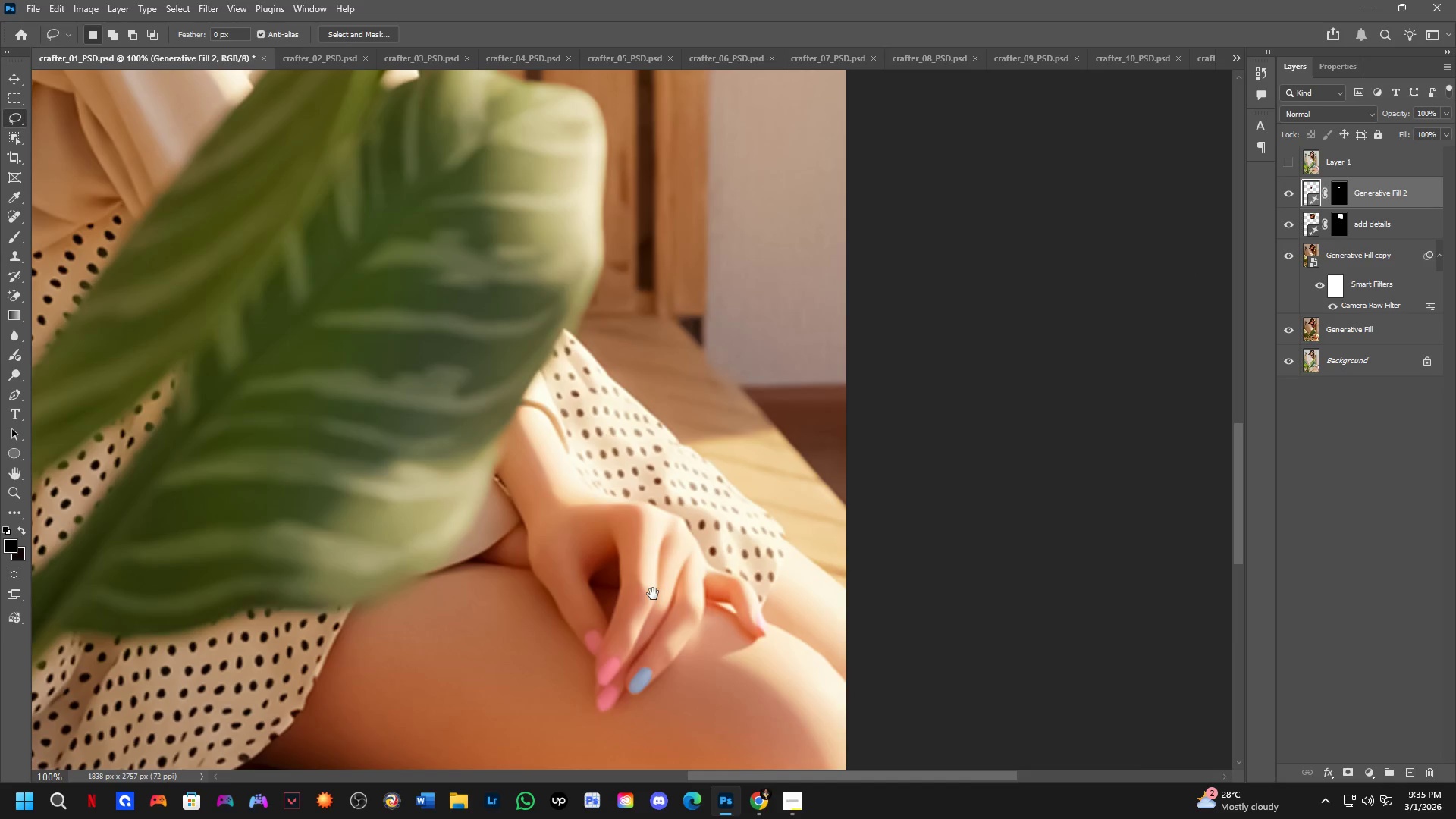 
left_click_drag(start_coordinate=[668, 717], to_coordinate=[653, 594])
 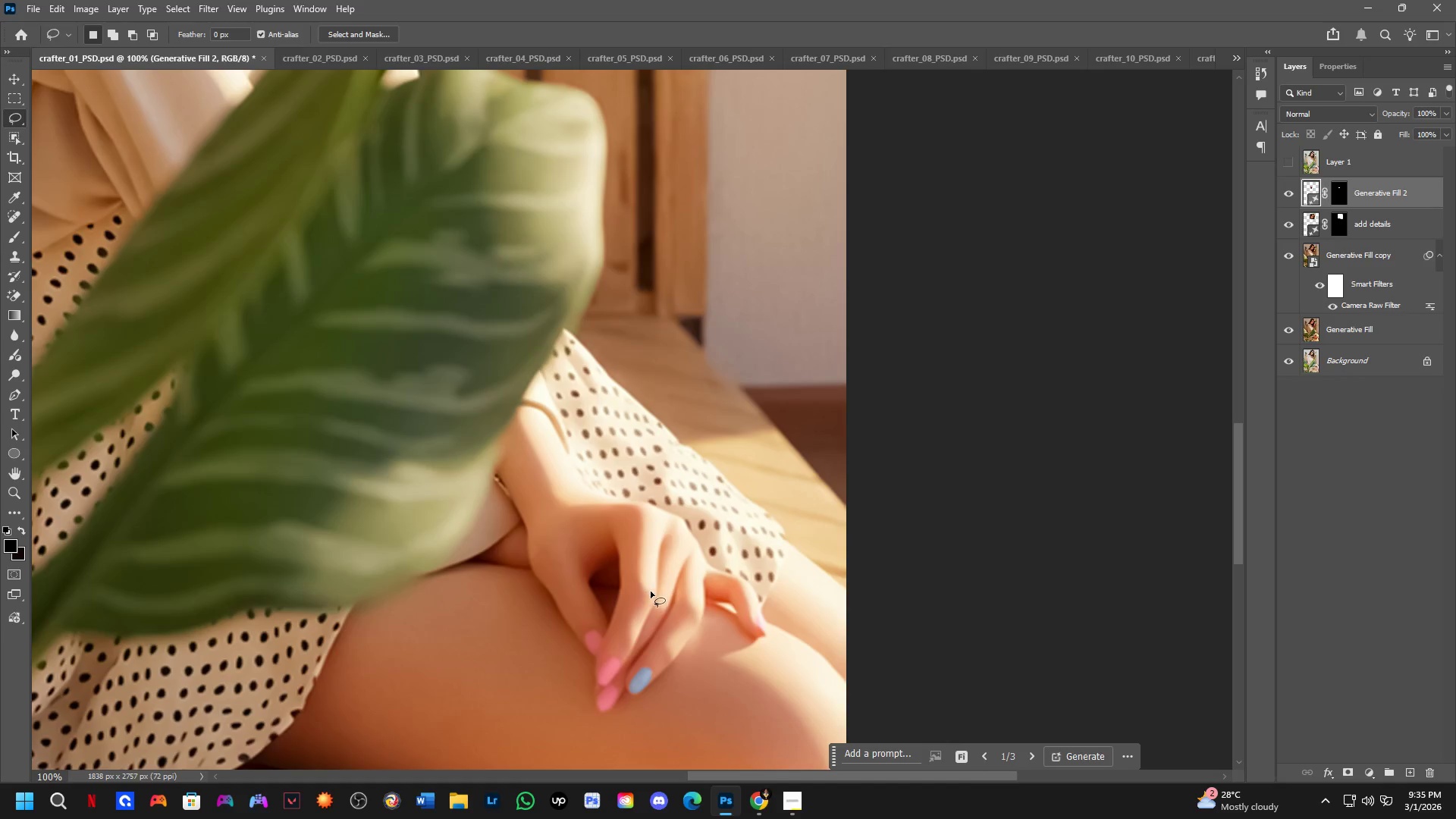 
scroll: coordinate [642, 523], scroll_direction: down, amount: 6.0
 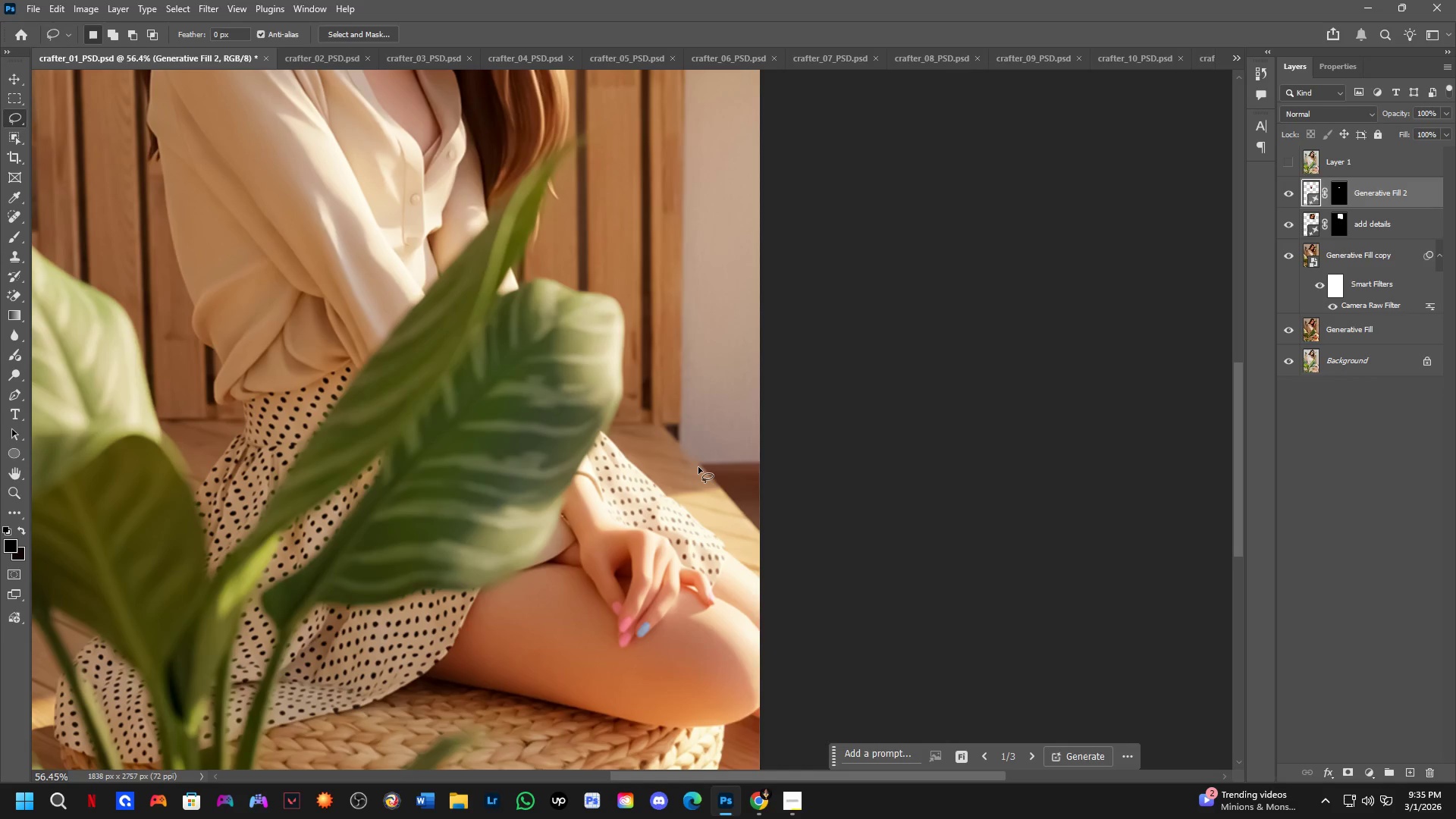 
wait(32.3)
 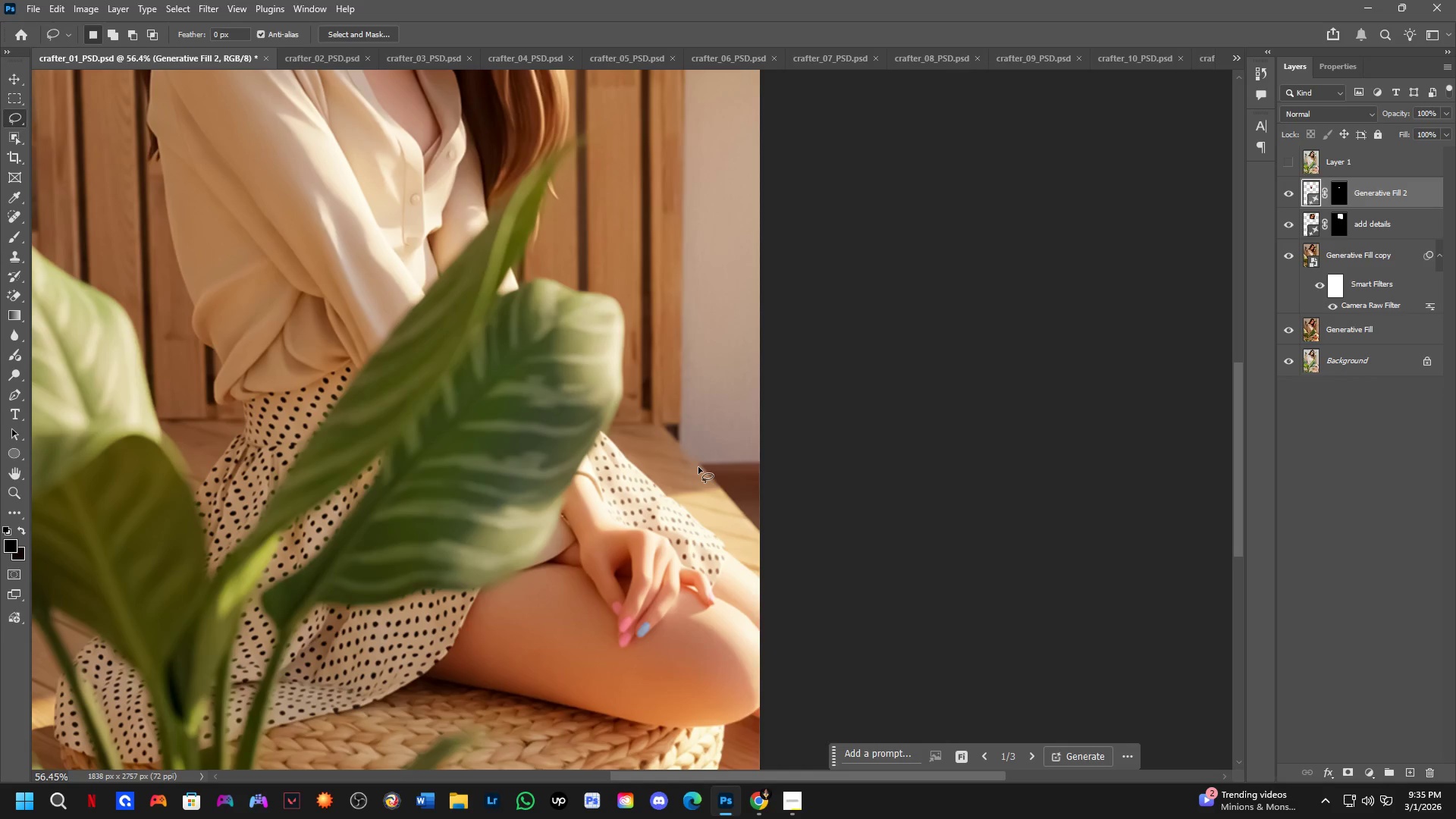 
key(Control+S)
 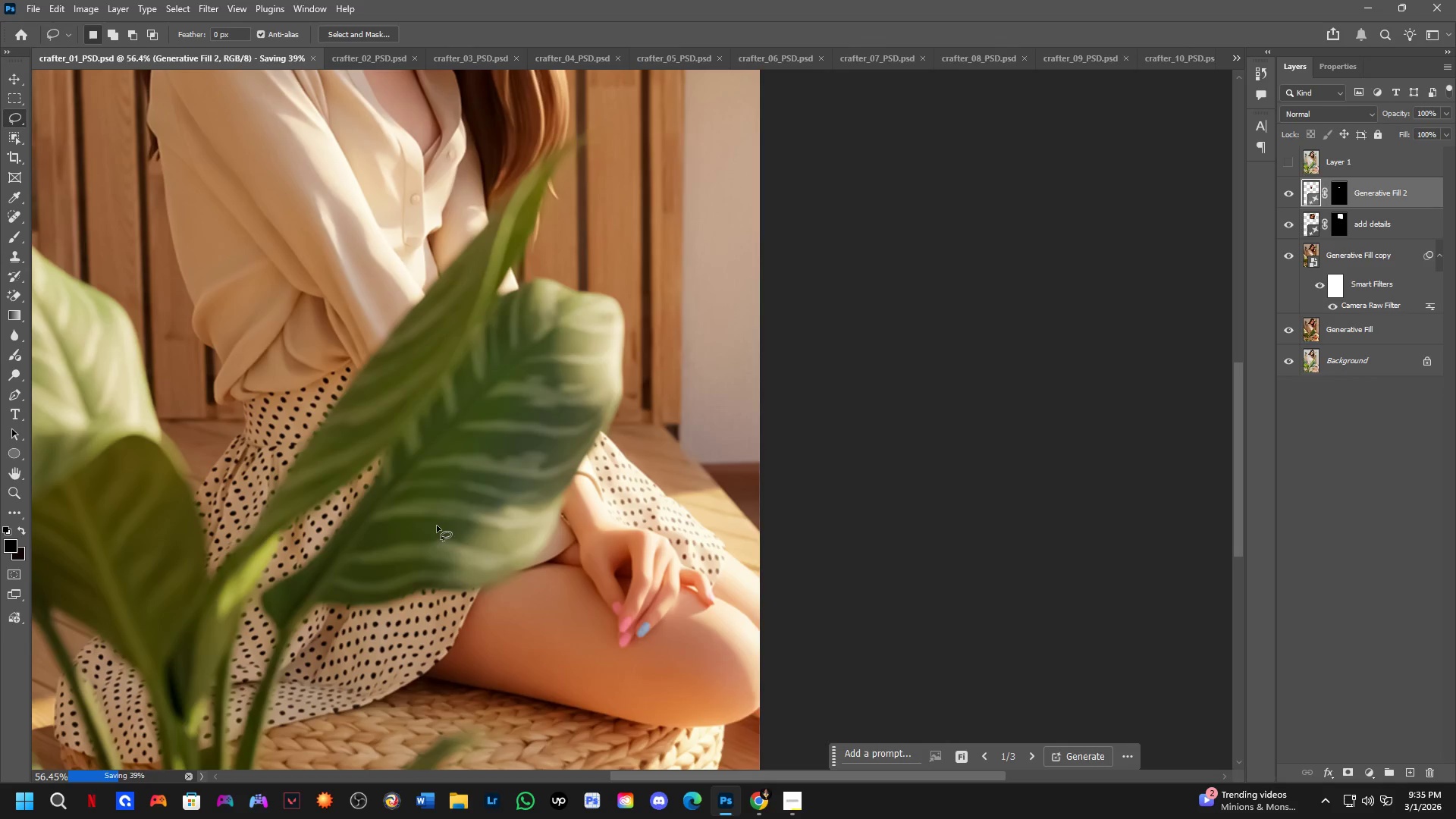 
scroll: coordinate [657, 303], scroll_direction: down, amount: 6.0
 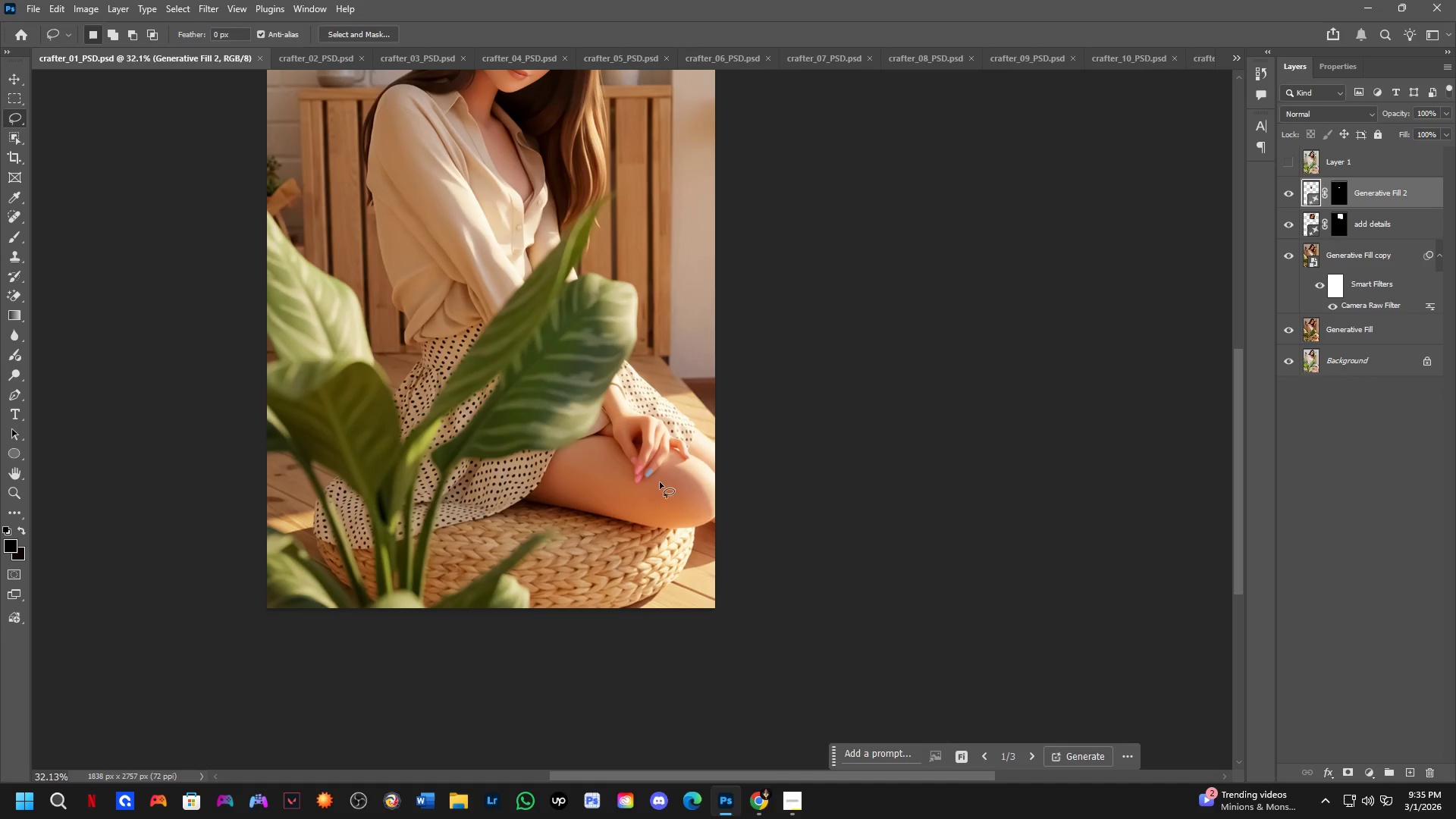 
hold_key(key=Space, duration=0.69)
 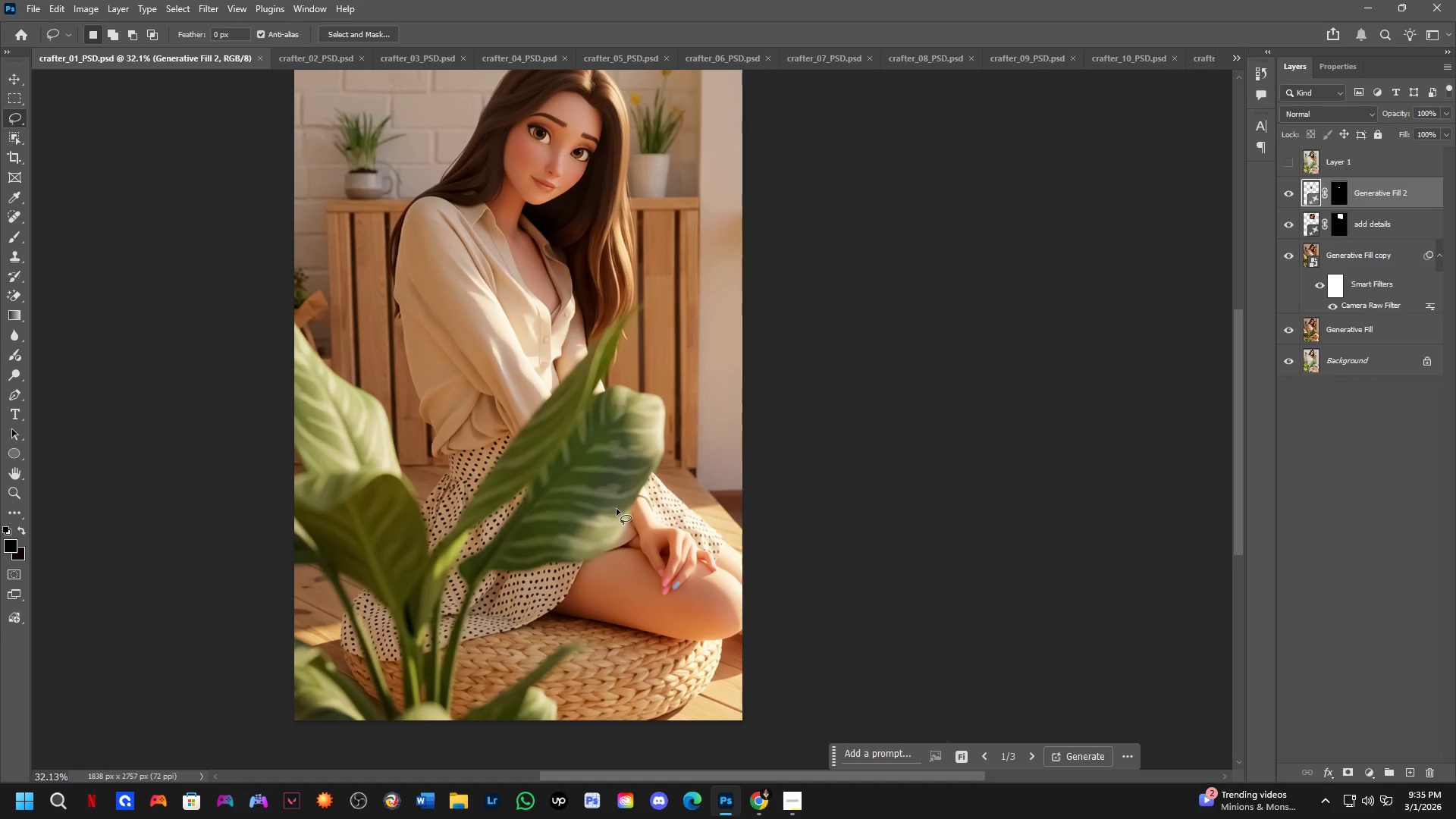 
left_click_drag(start_coordinate=[598, 406], to_coordinate=[626, 518])
 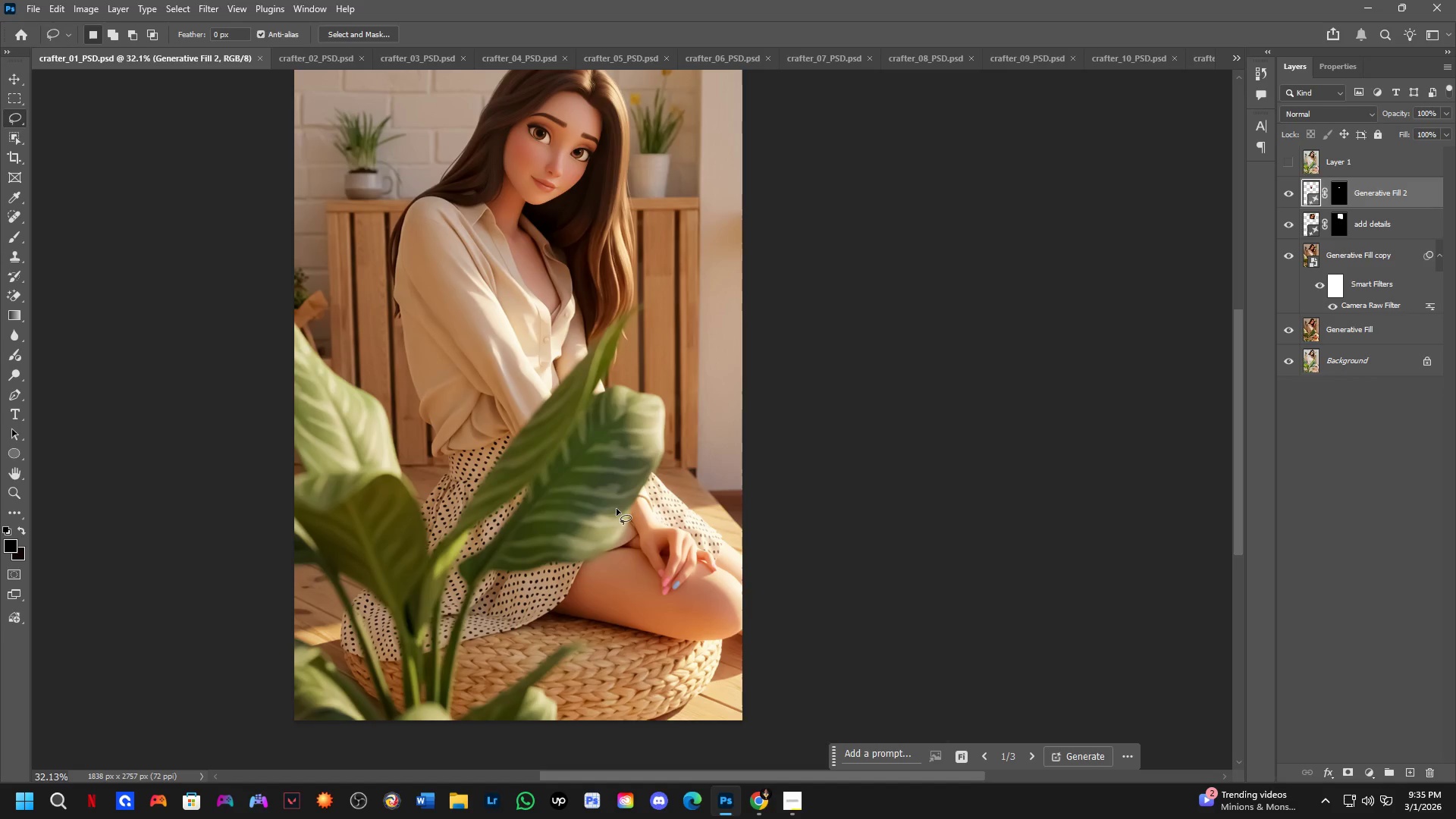 
key(Control+ControlLeft)
 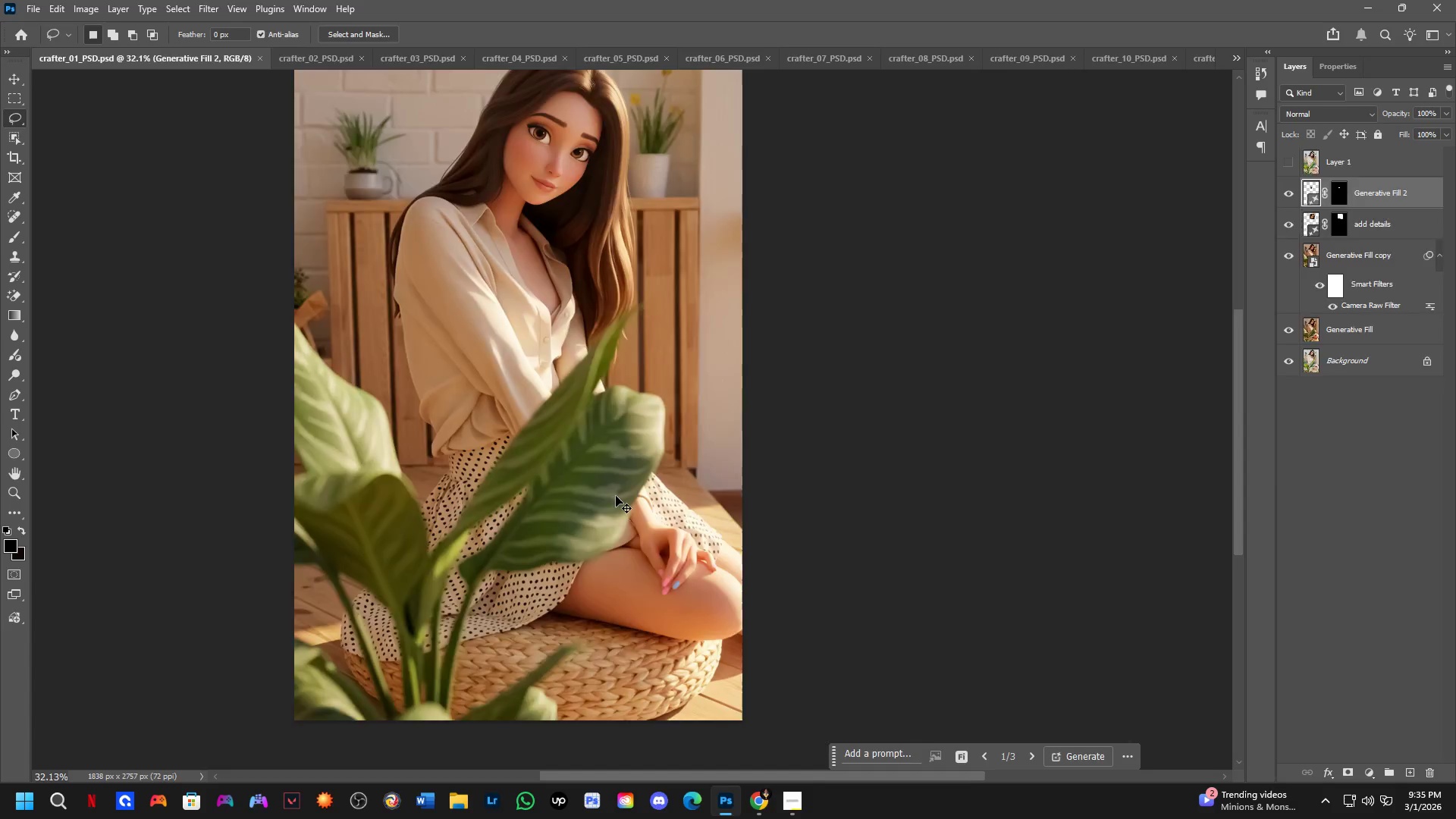 
key(Control+Tab)
 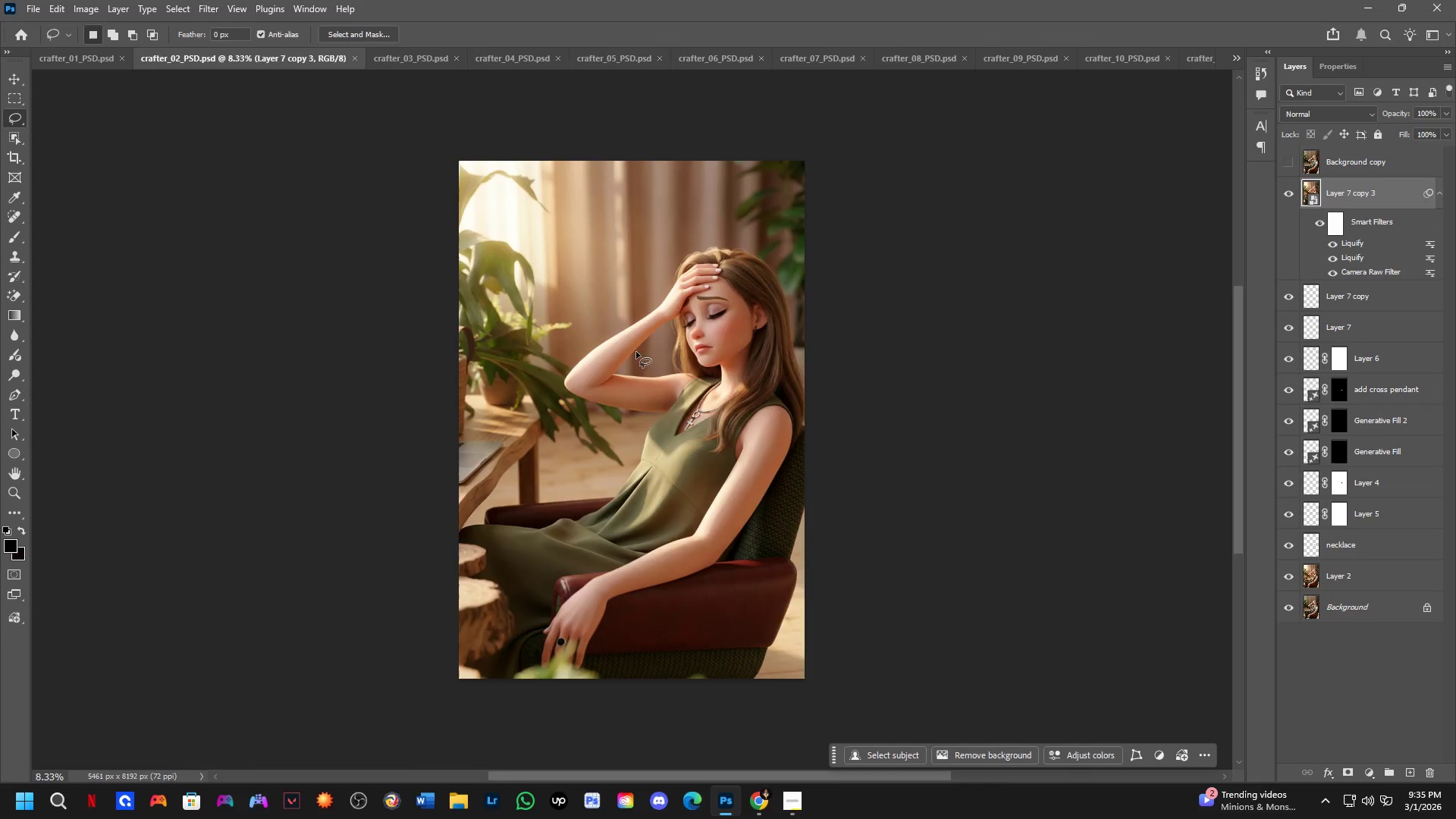 
key(Shift+ShiftLeft)
 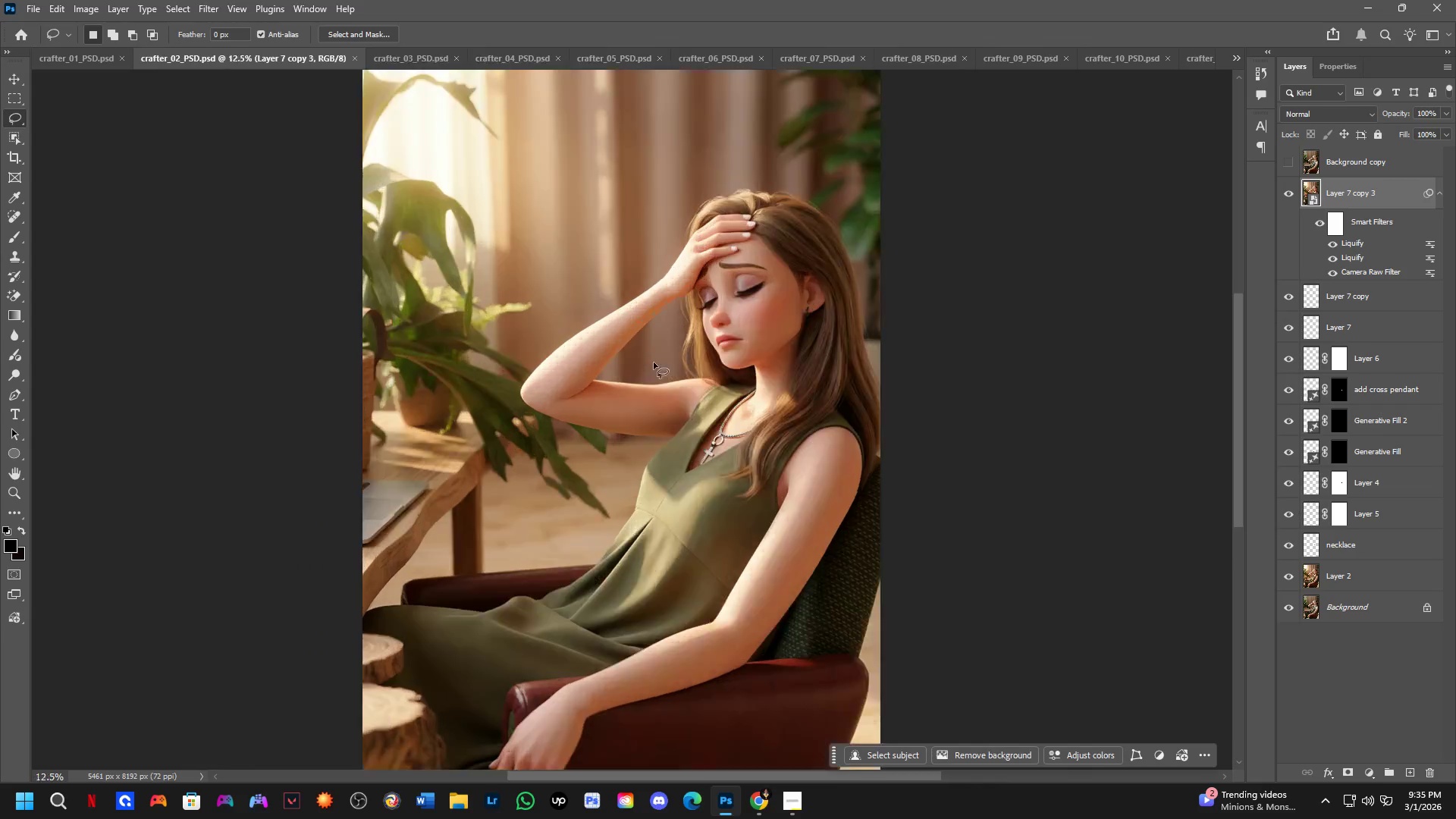 
scroll: coordinate [769, 239], scroll_direction: up, amount: 6.0
 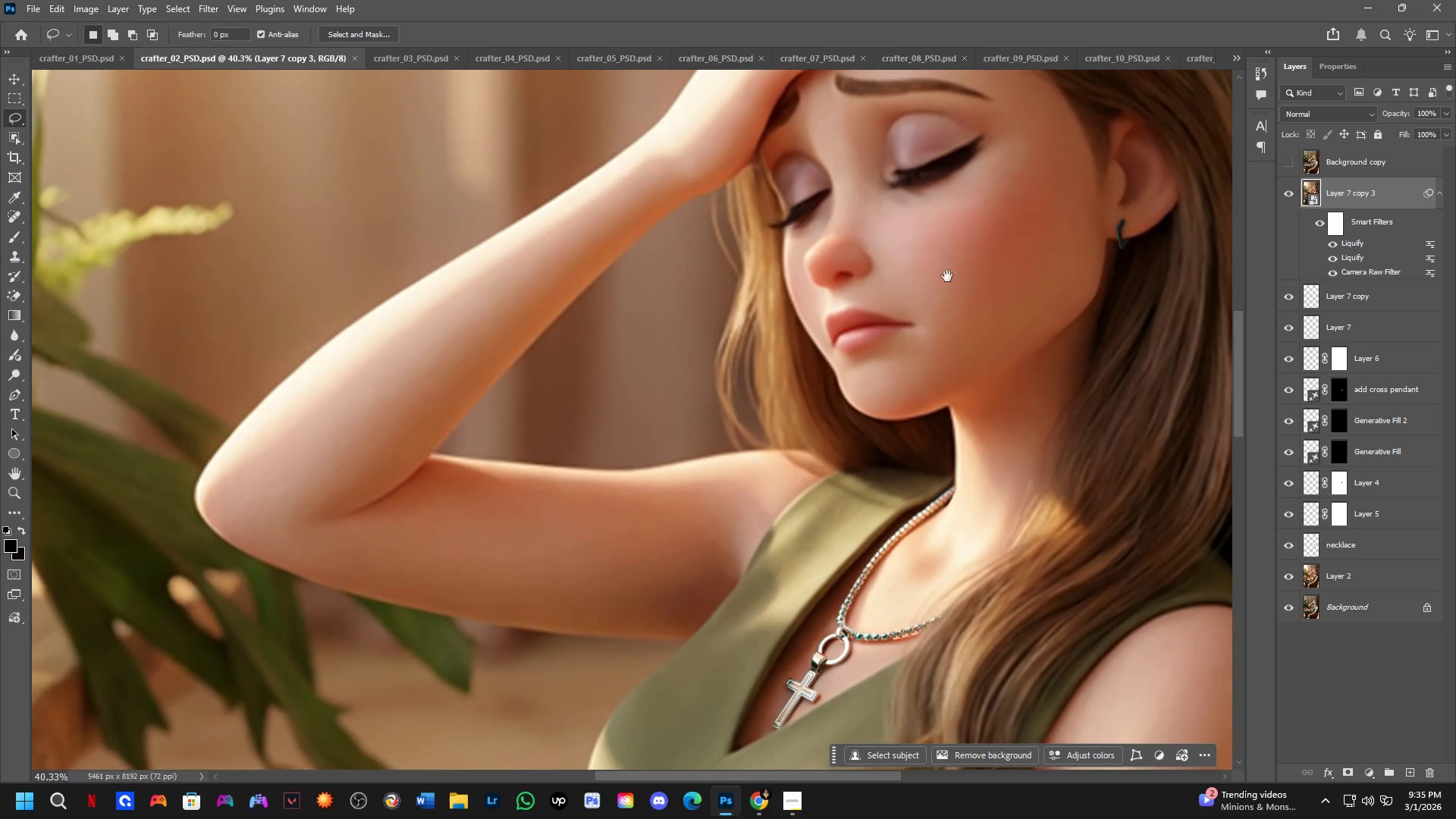 
hold_key(key=Space, duration=0.55)
 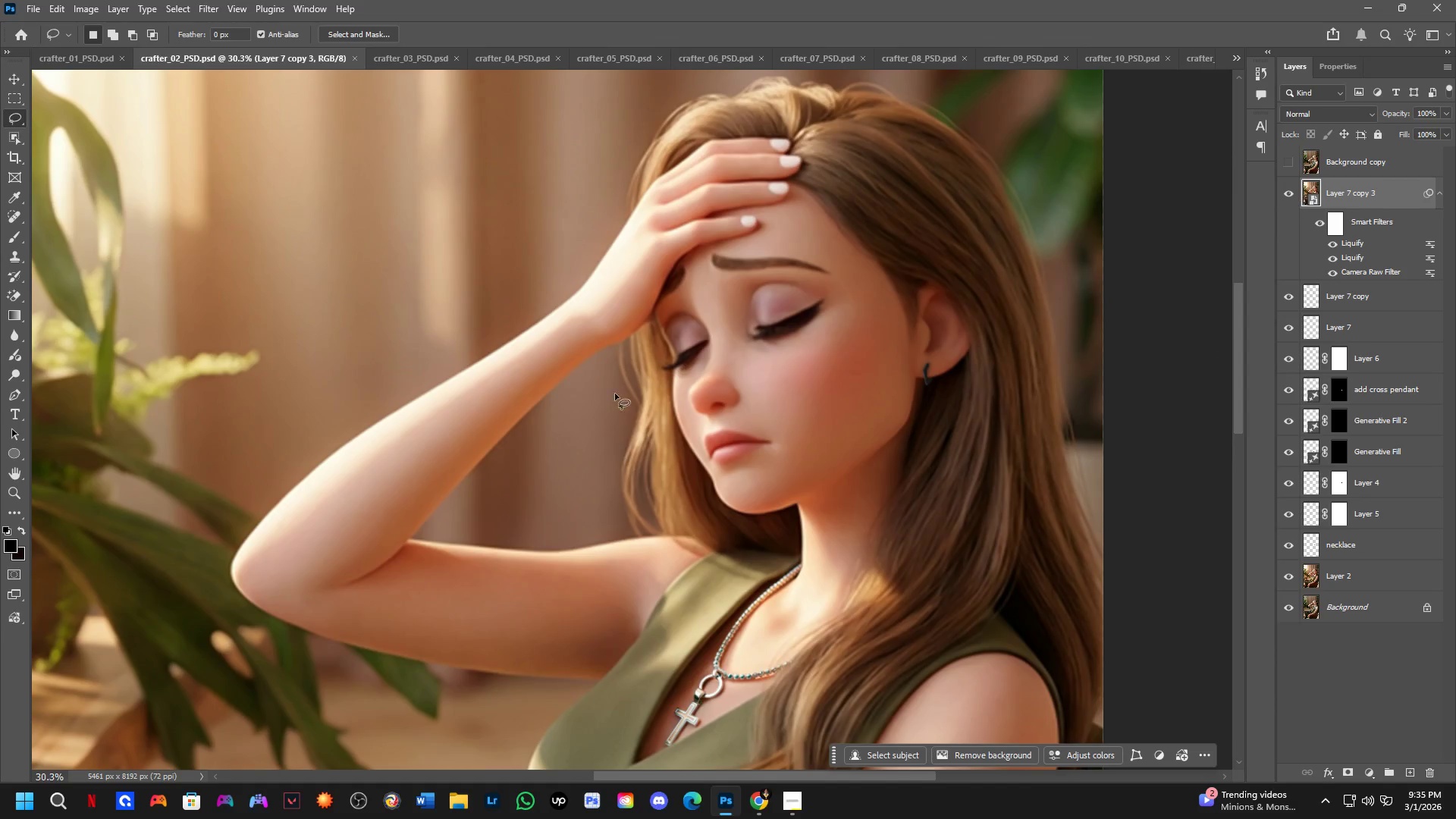 
left_click_drag(start_coordinate=[946, 281], to_coordinate=[771, 438])
 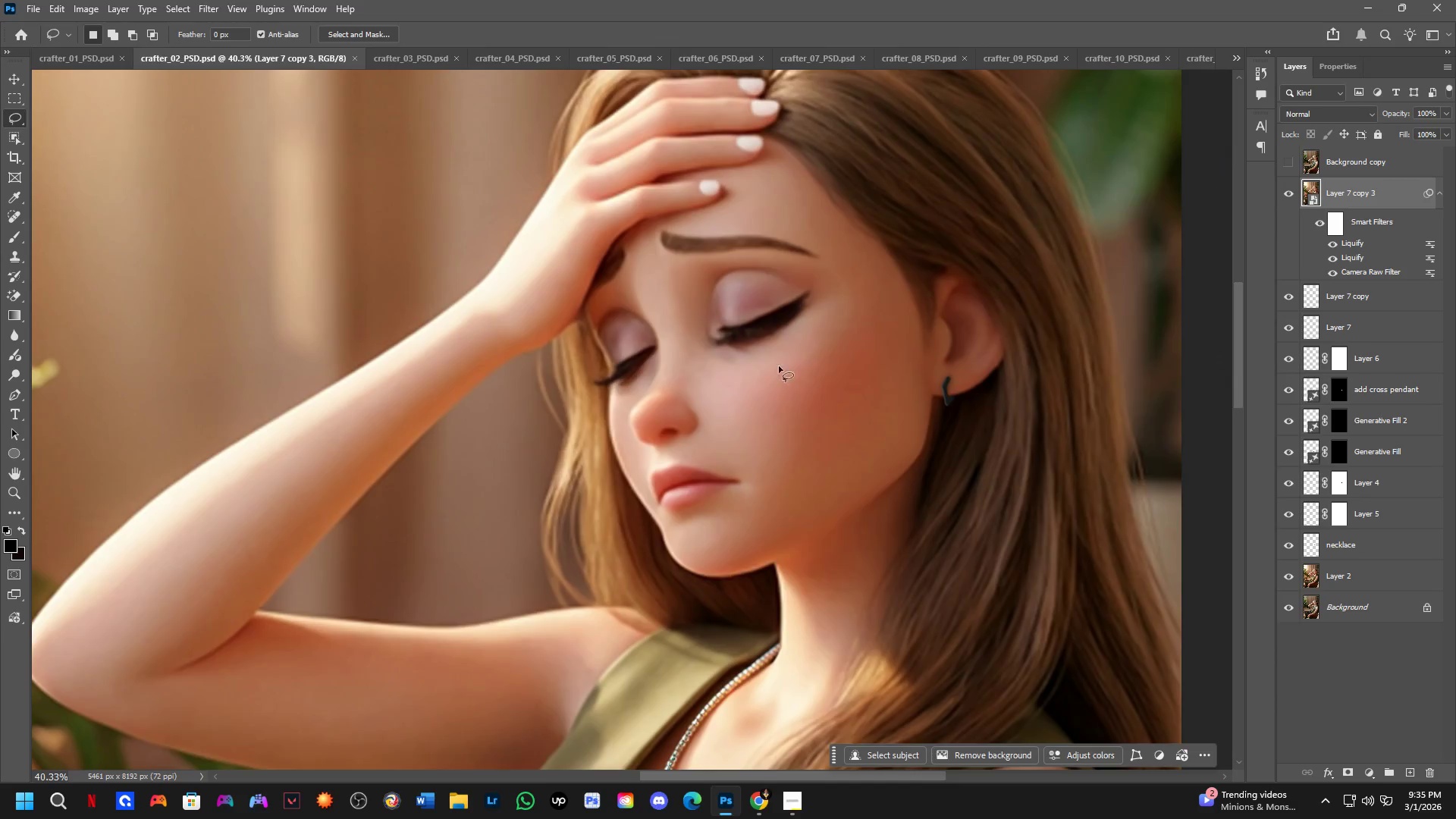 
hold_key(key=Space, duration=0.38)
 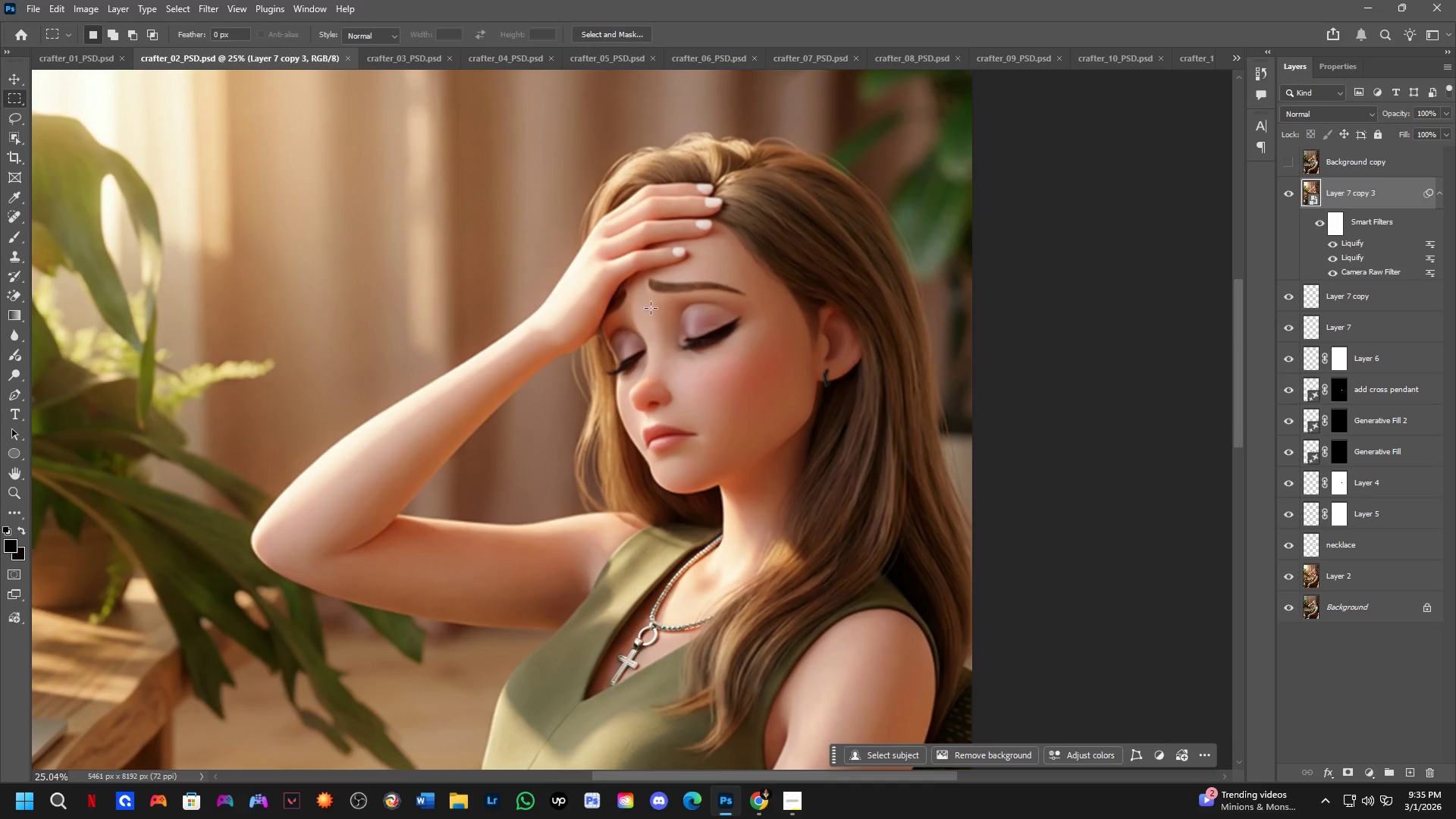 
scroll: coordinate [591, 391], scroll_direction: down, amount: 5.0
 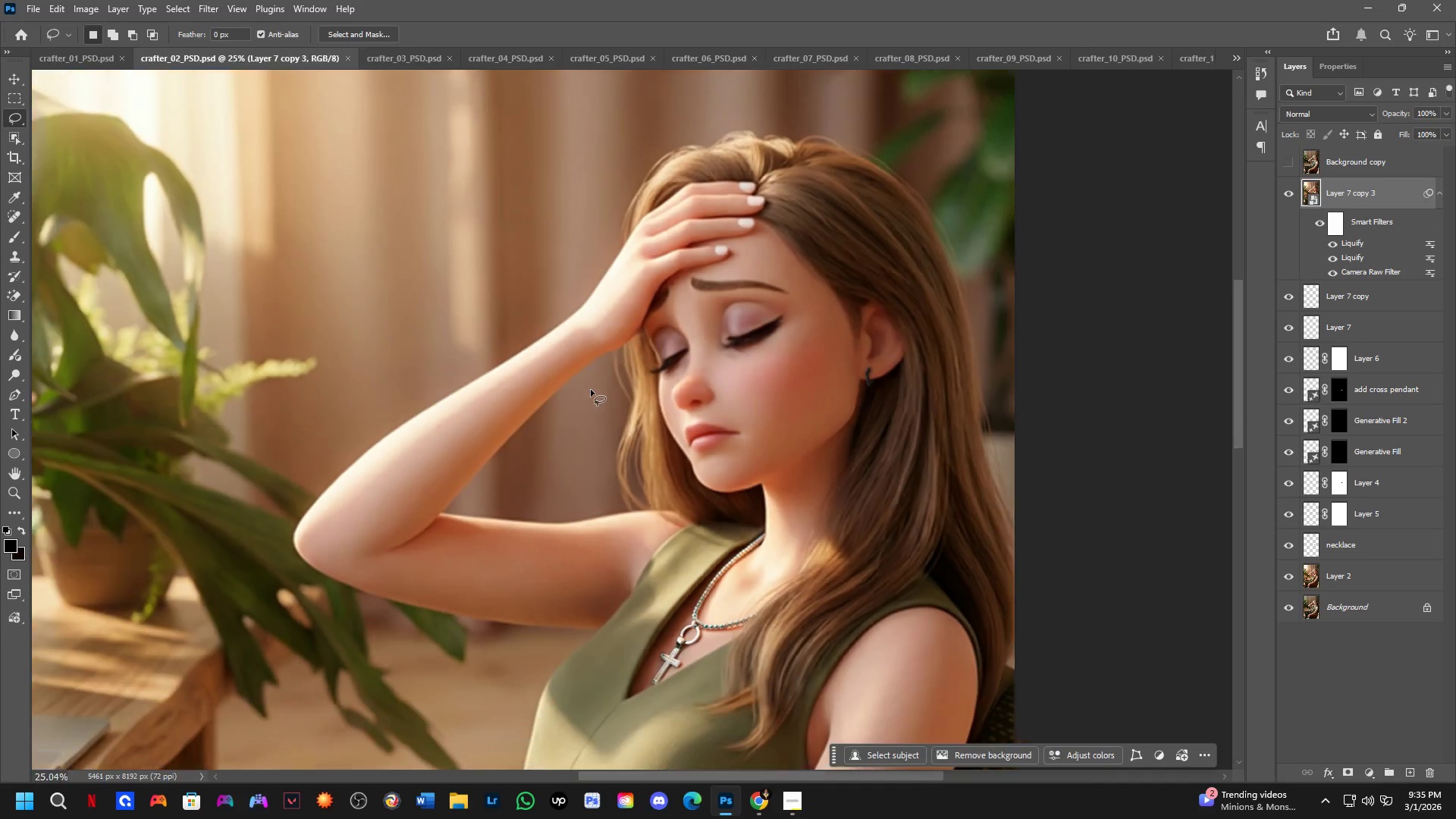 
left_click_drag(start_coordinate=[659, 371], to_coordinate=[619, 372])
 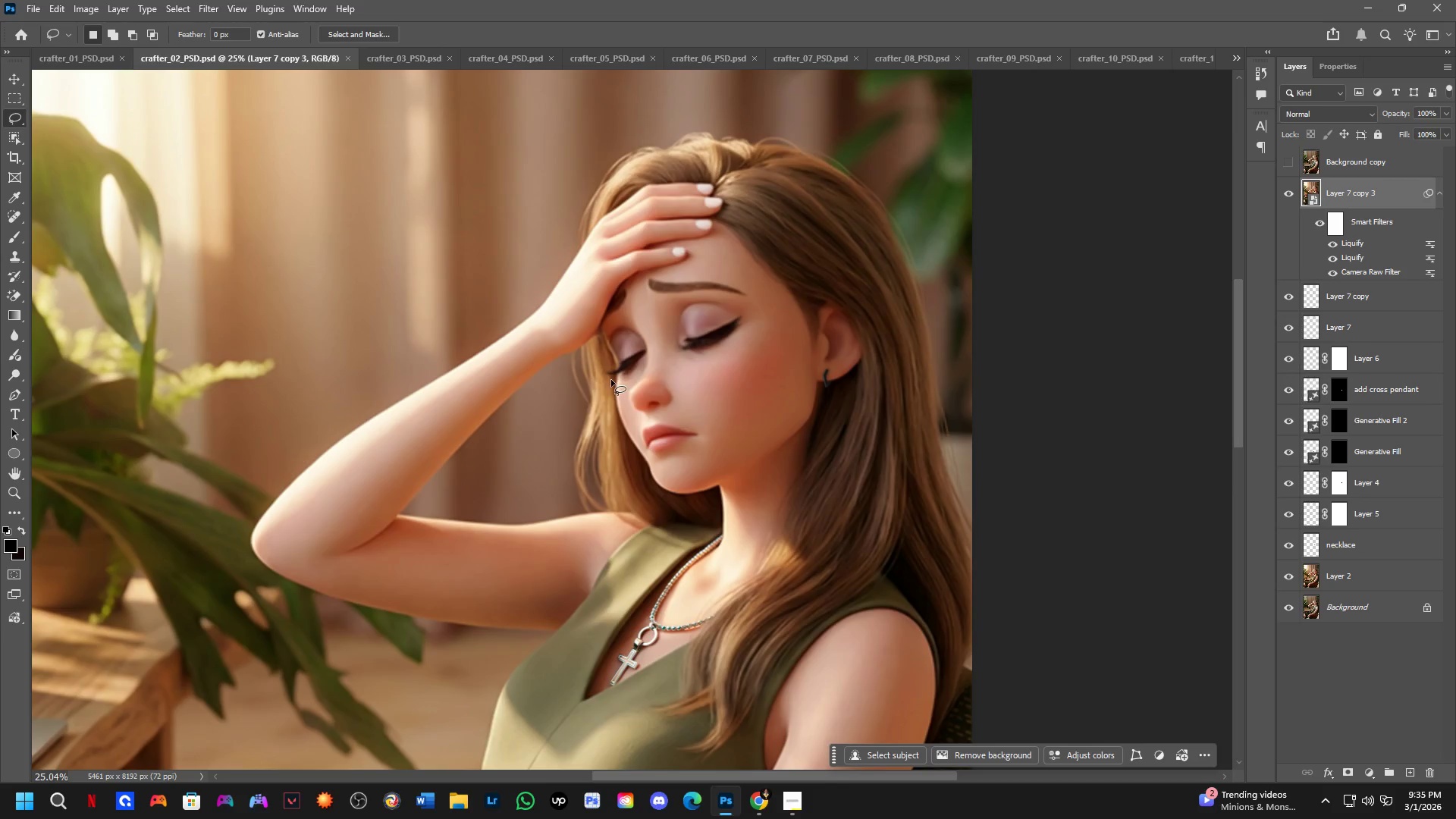 
key(M)
 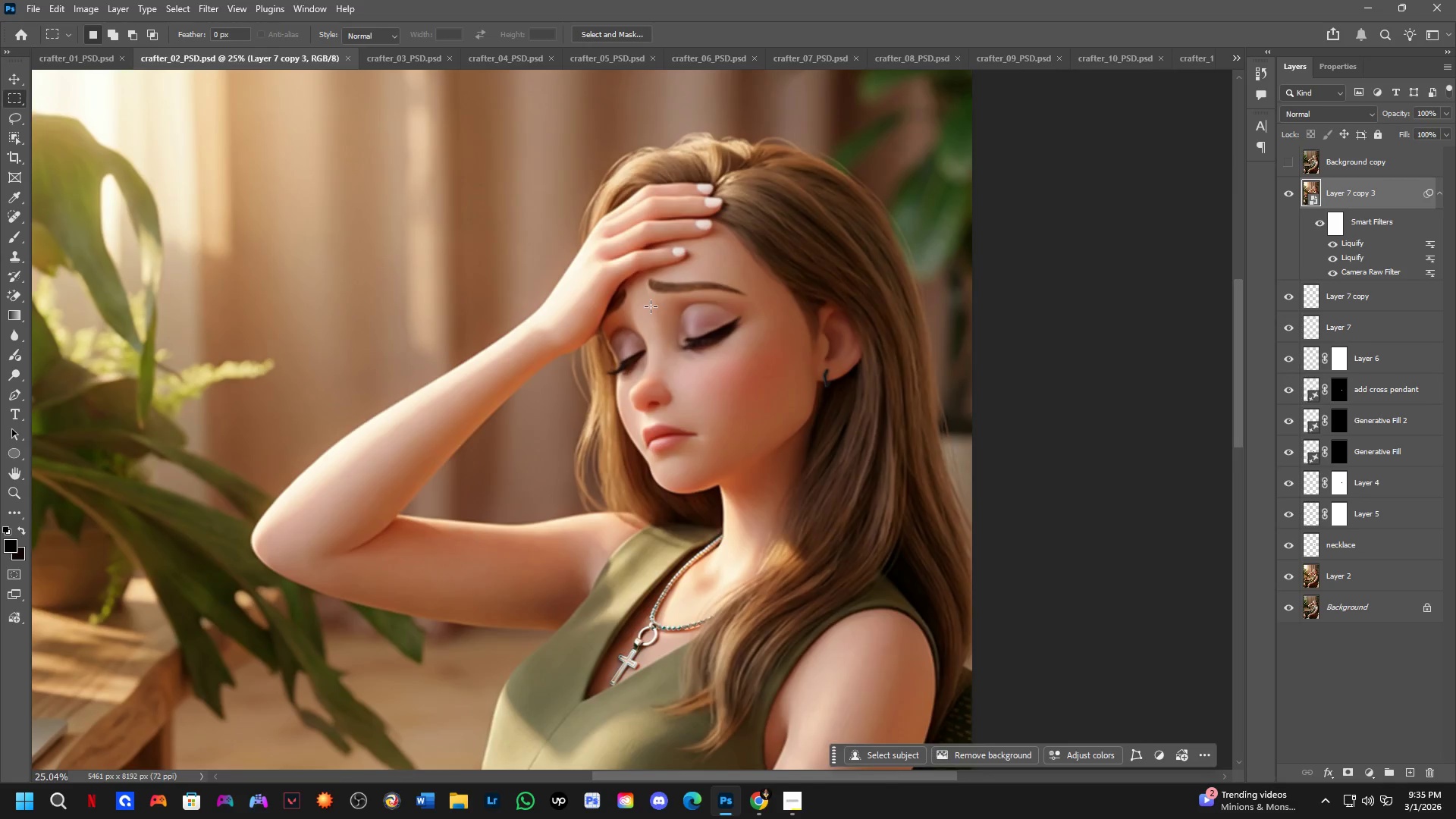 
scroll: coordinate [646, 299], scroll_direction: down, amount: 1.0
 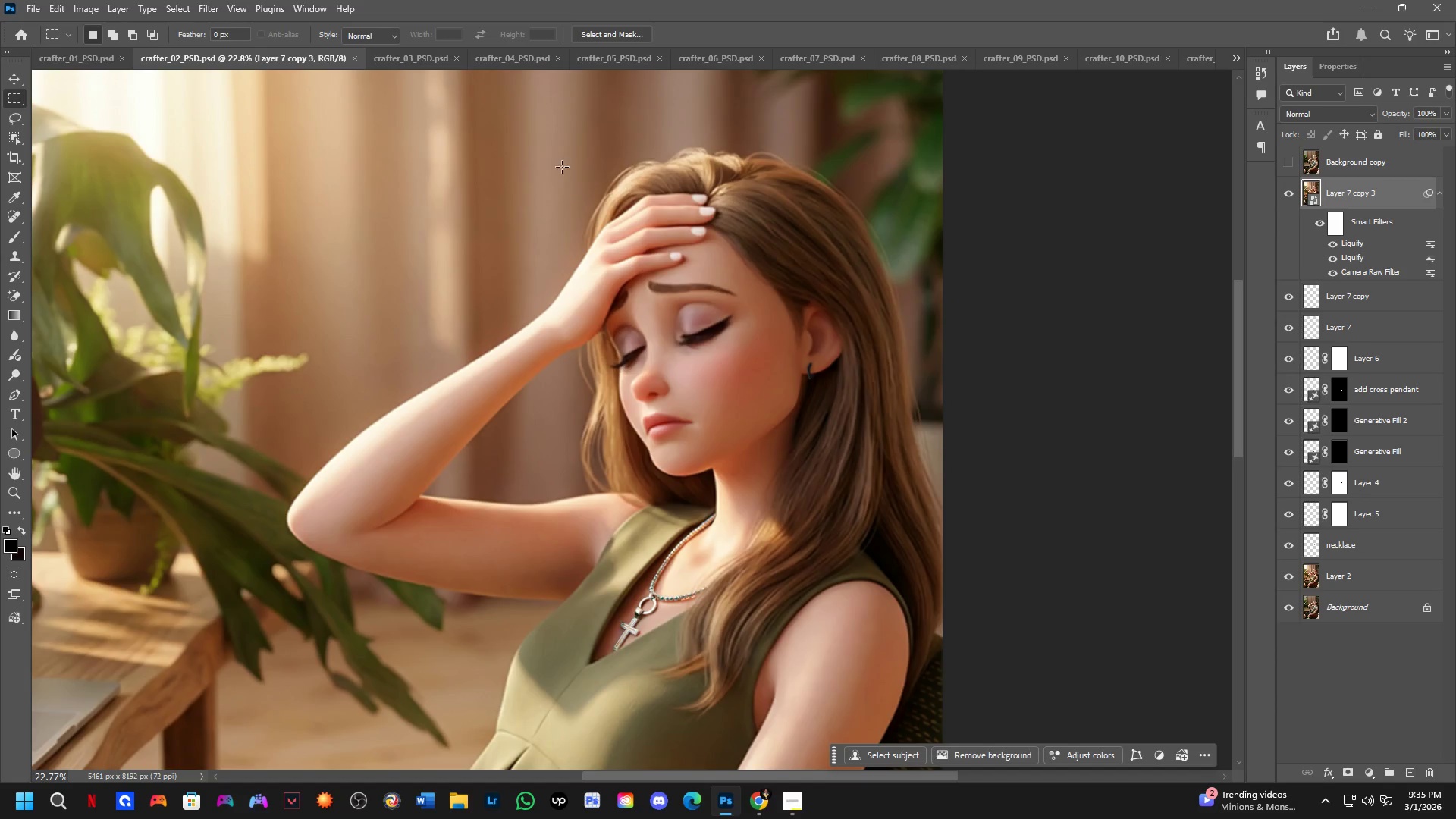 
left_click_drag(start_coordinate=[559, 155], to_coordinate=[915, 546])
 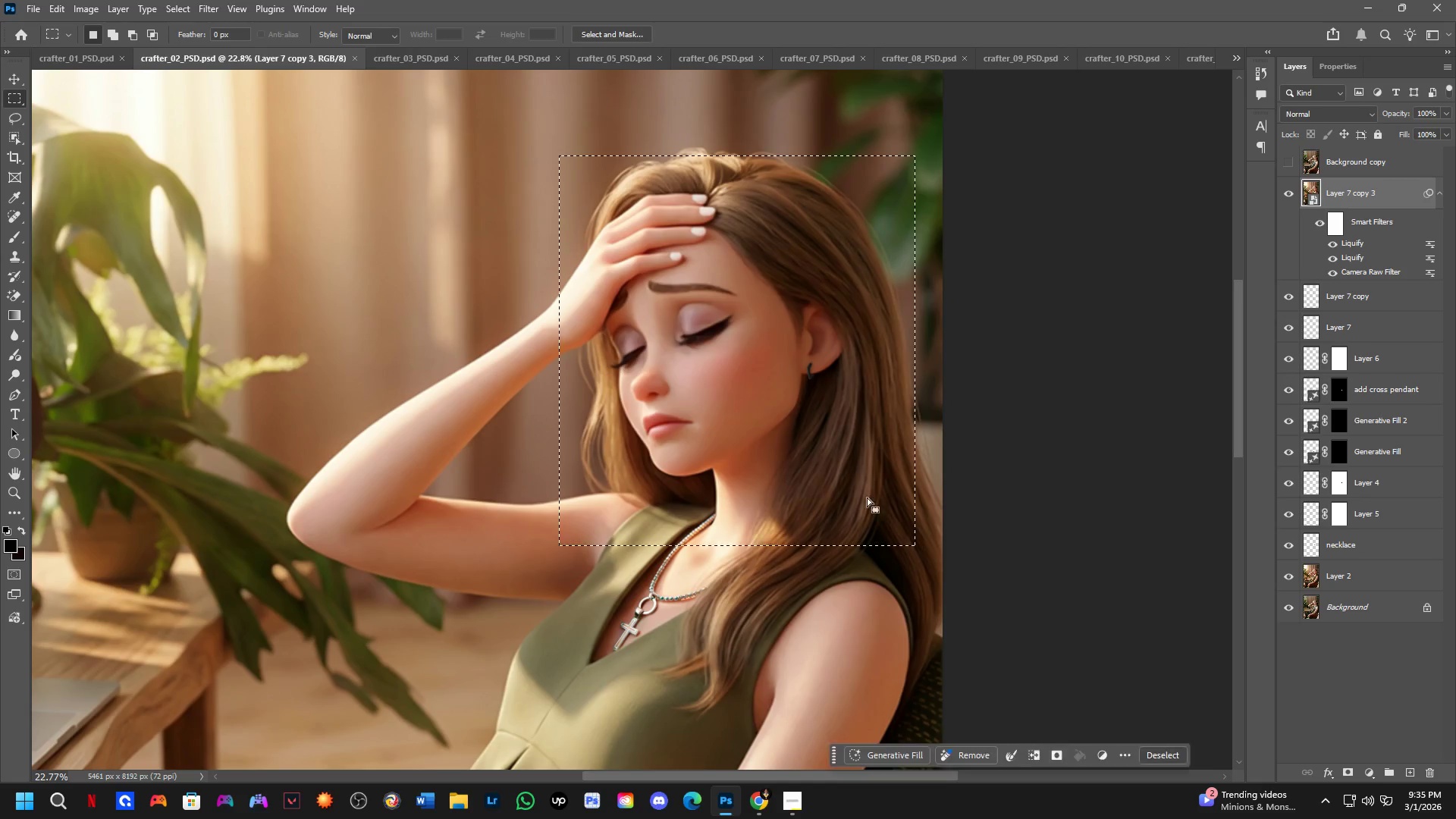 
left_click_drag(start_coordinate=[866, 497], to_coordinate=[851, 487])
 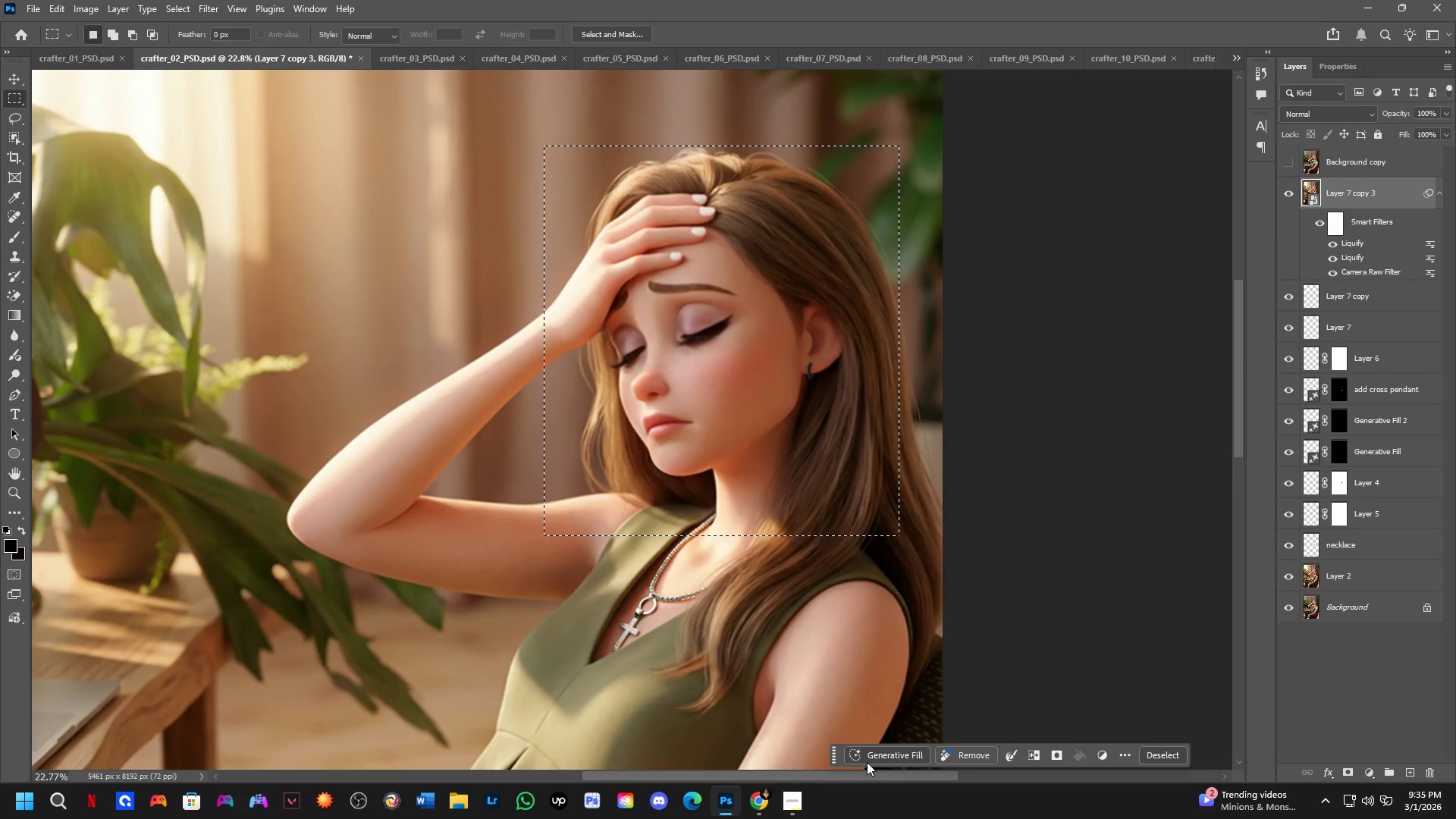 
left_click([877, 761])
 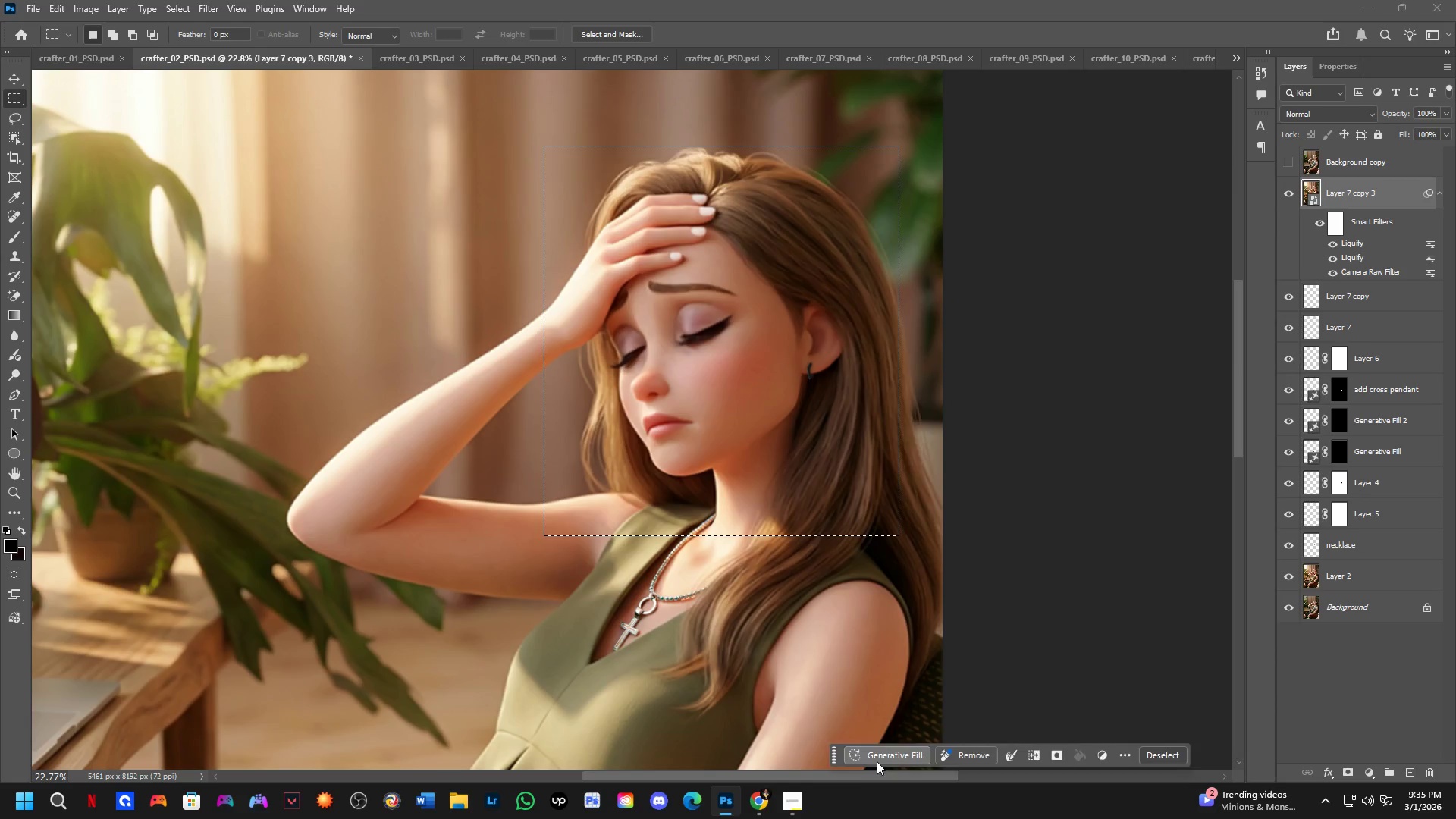 
type(add )
 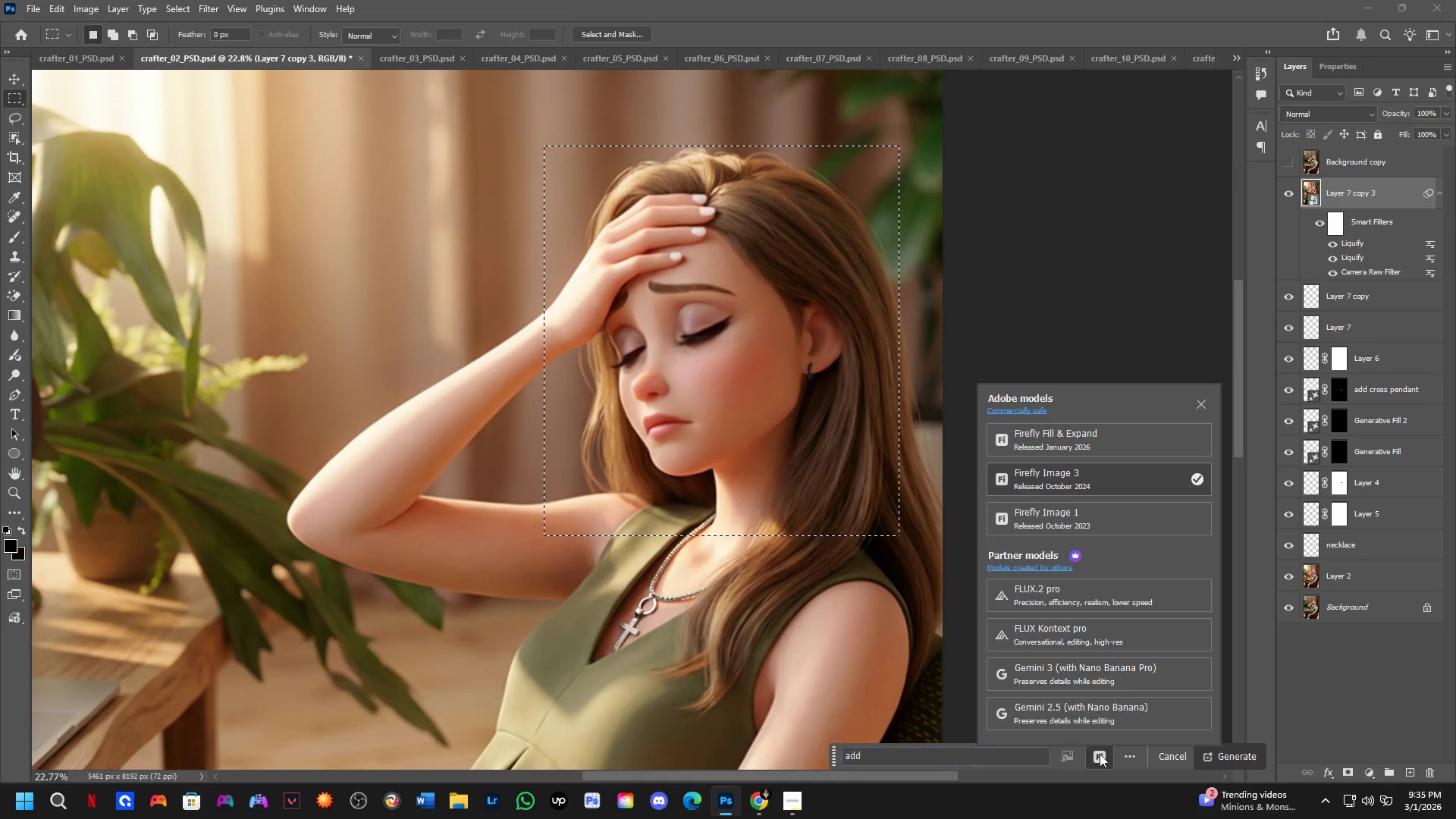 
double_click([1125, 712])
 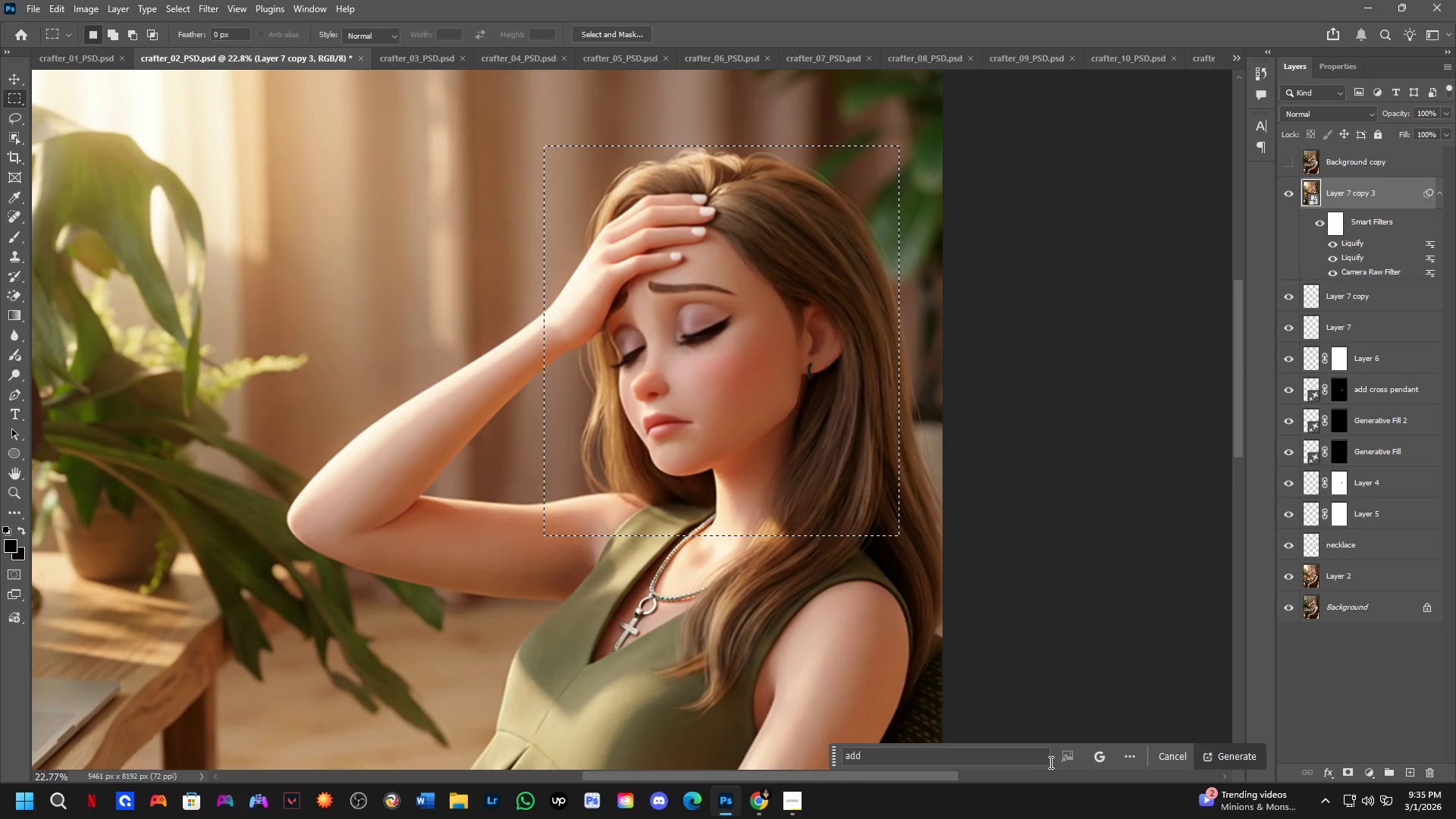 
left_click([1036, 755])
 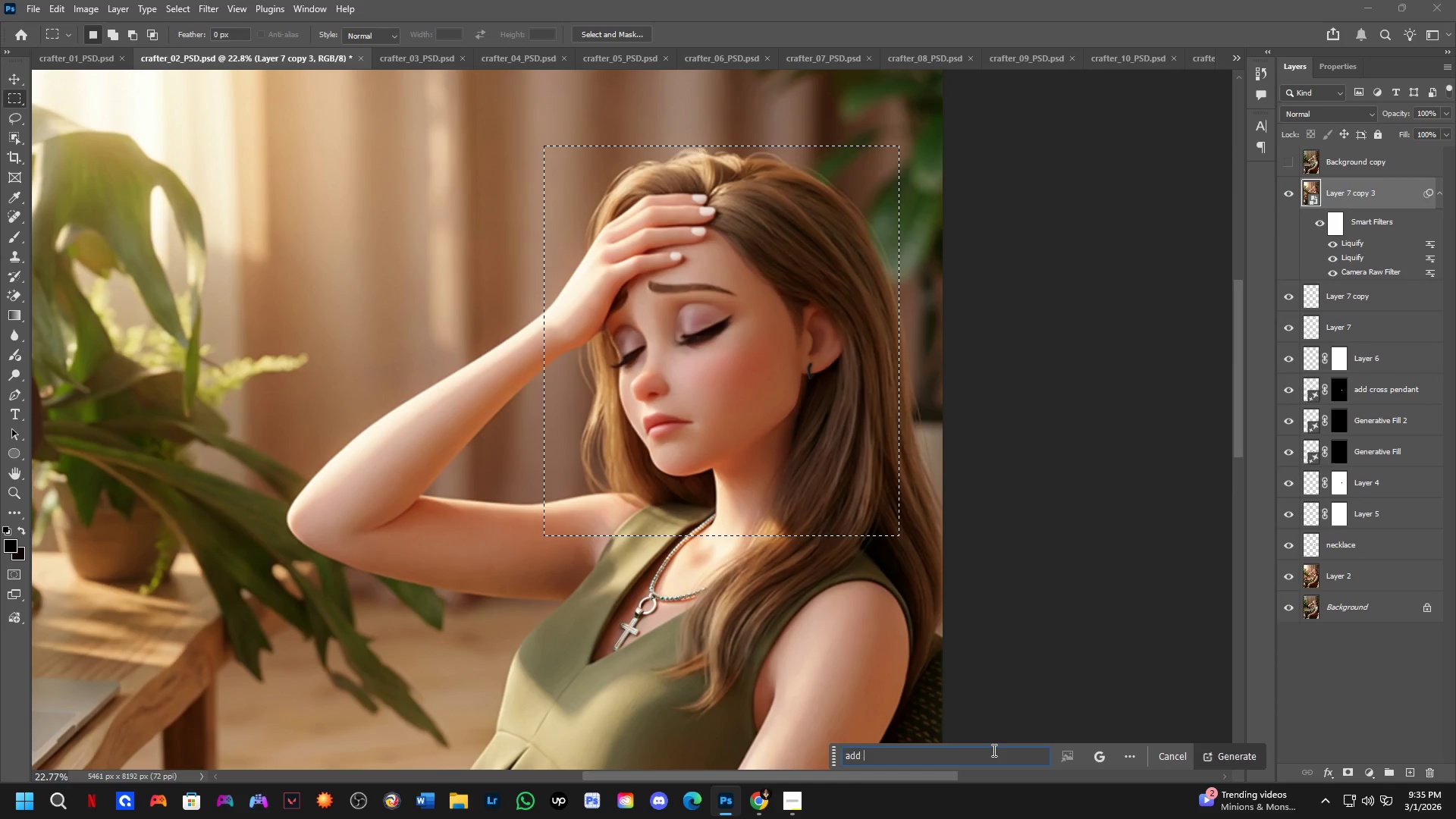 
type(details)
 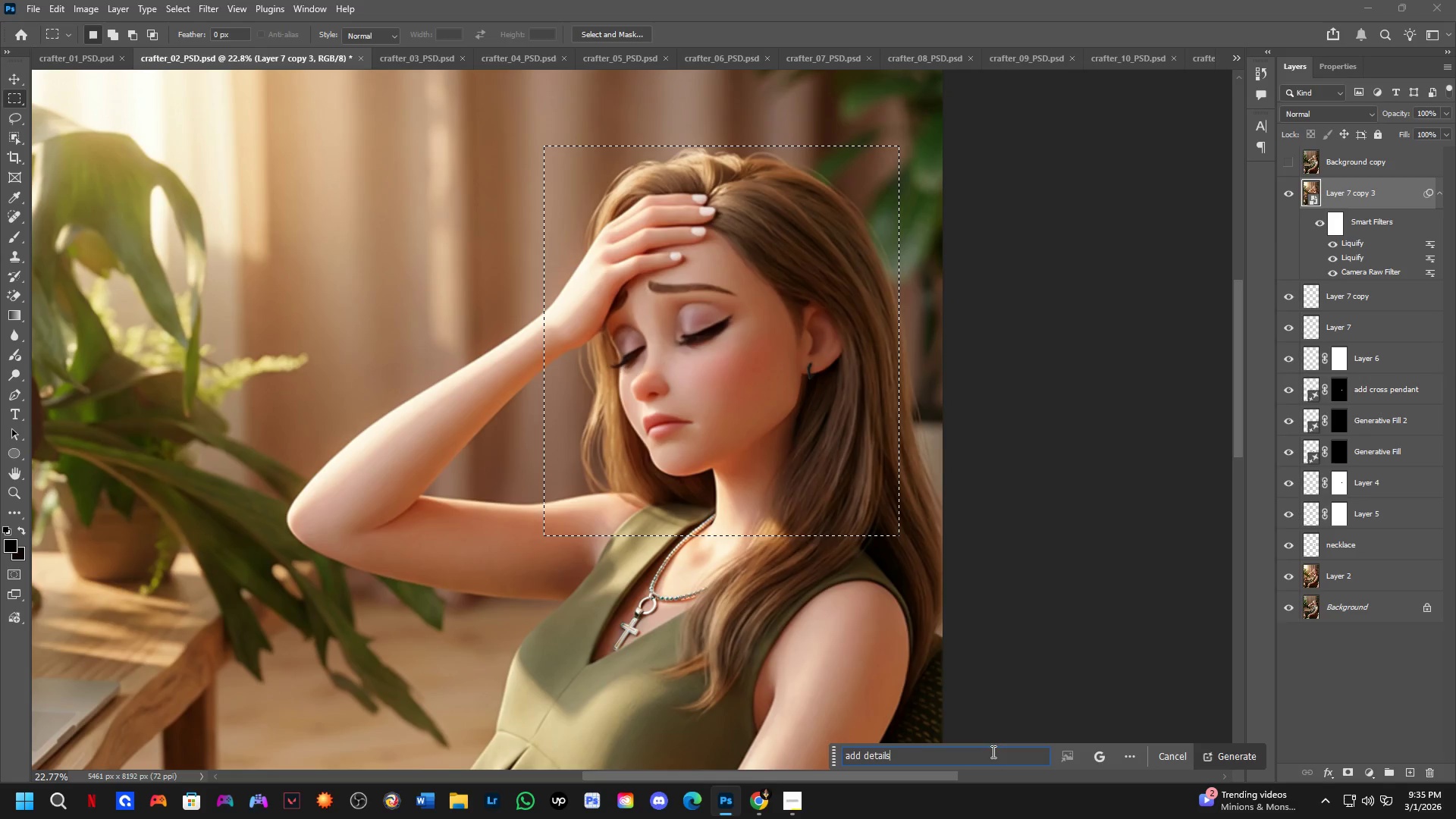 
key(Enter)
 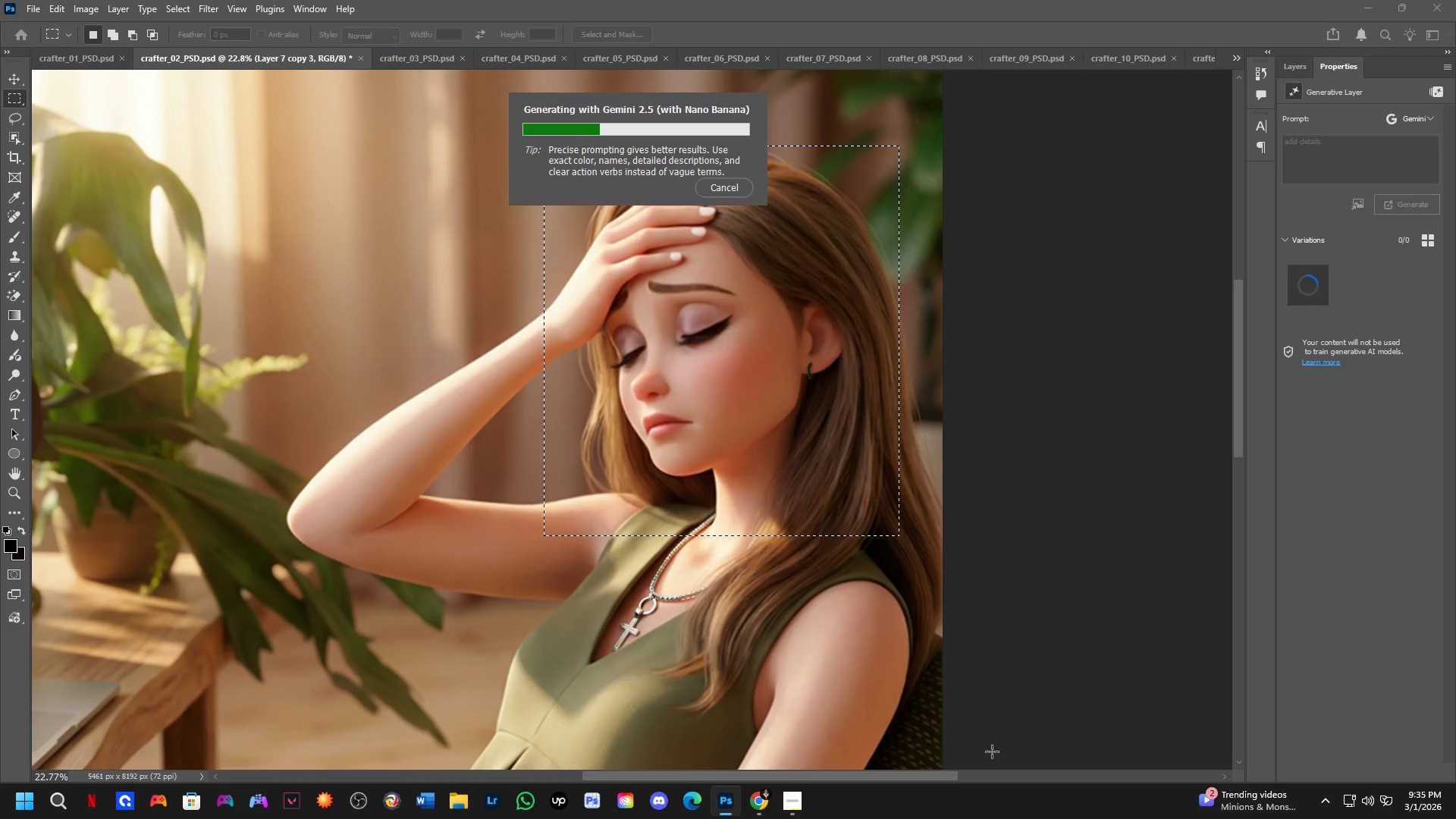 
wait(5.09)
 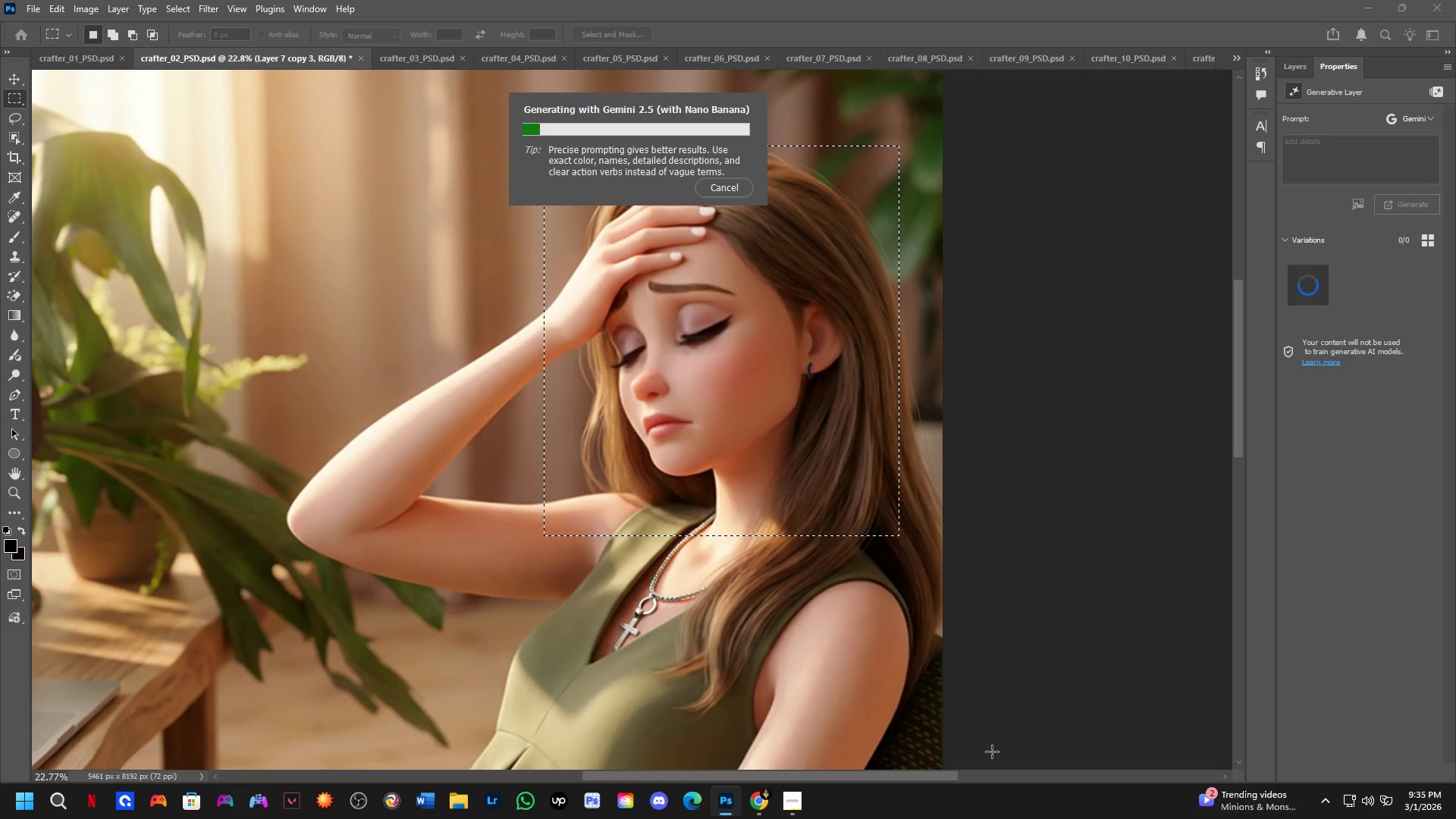 
key(Alt+AltLeft)
 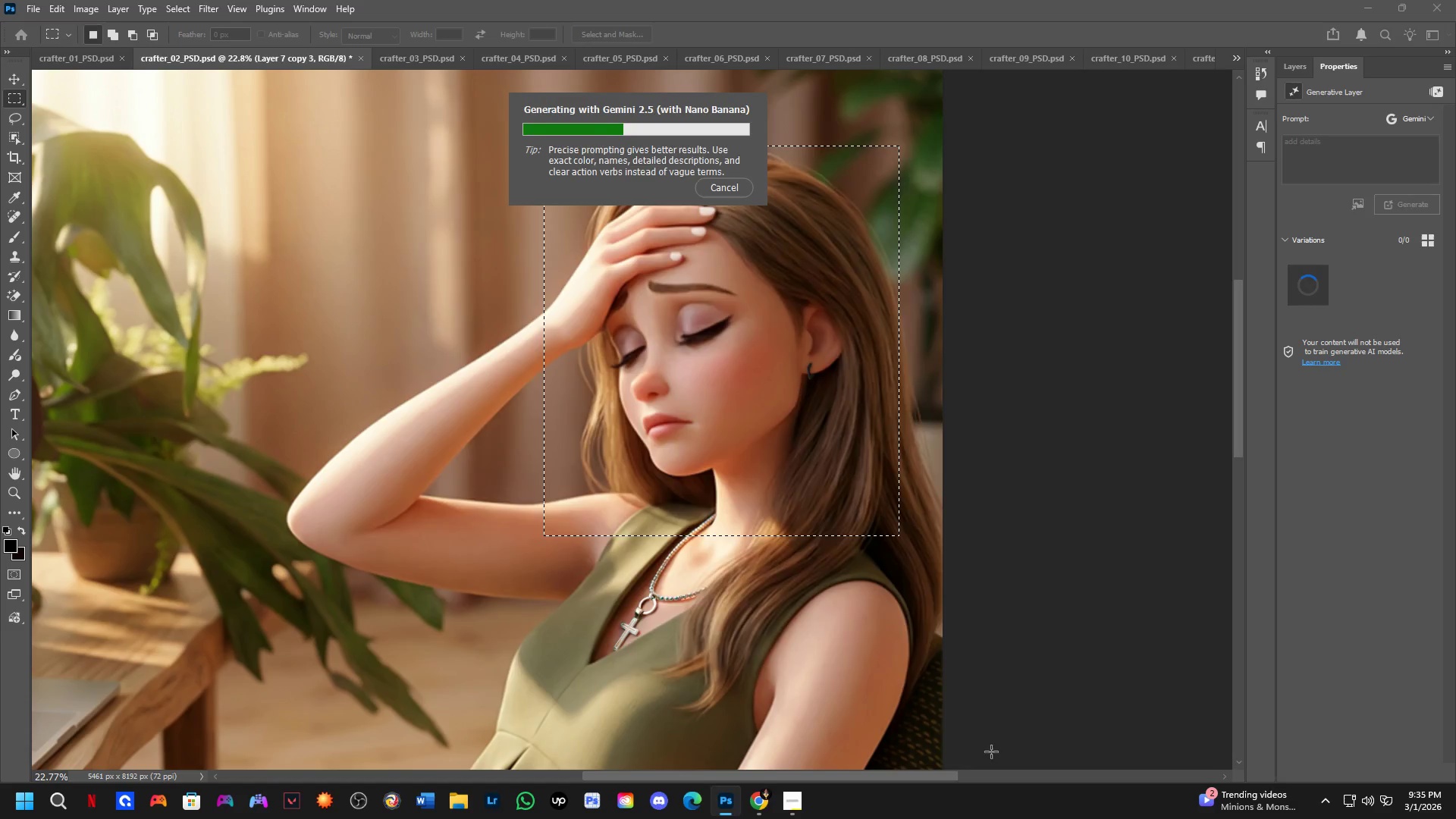 
key(Alt+Tab)